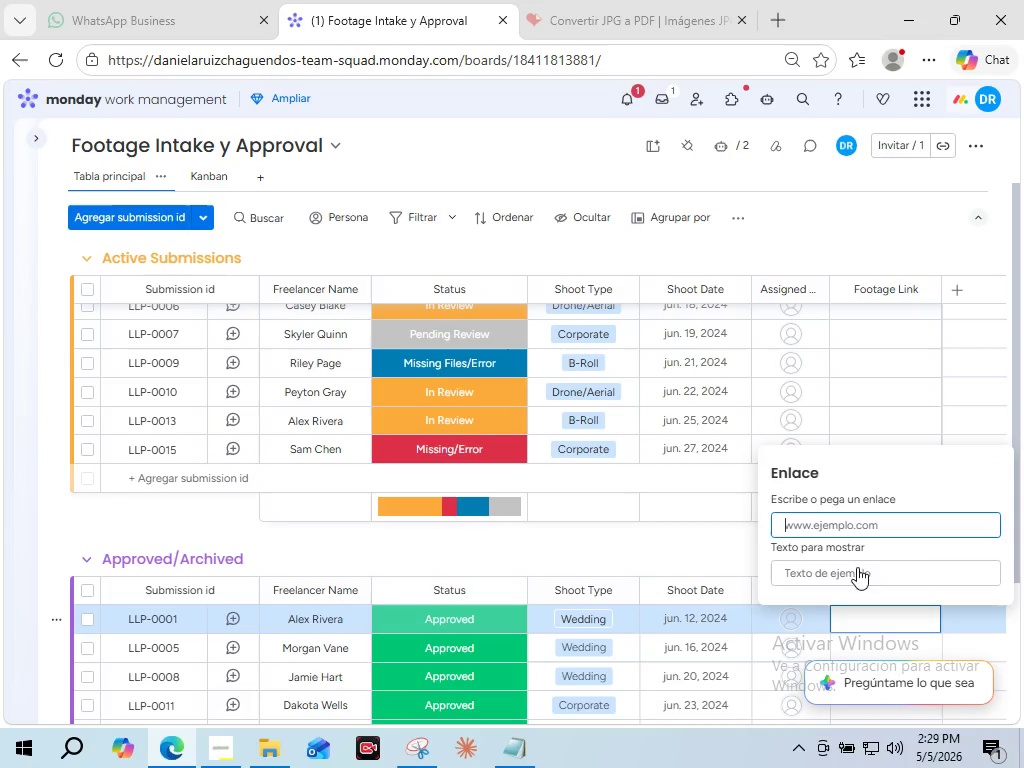 
key(Control+V)
 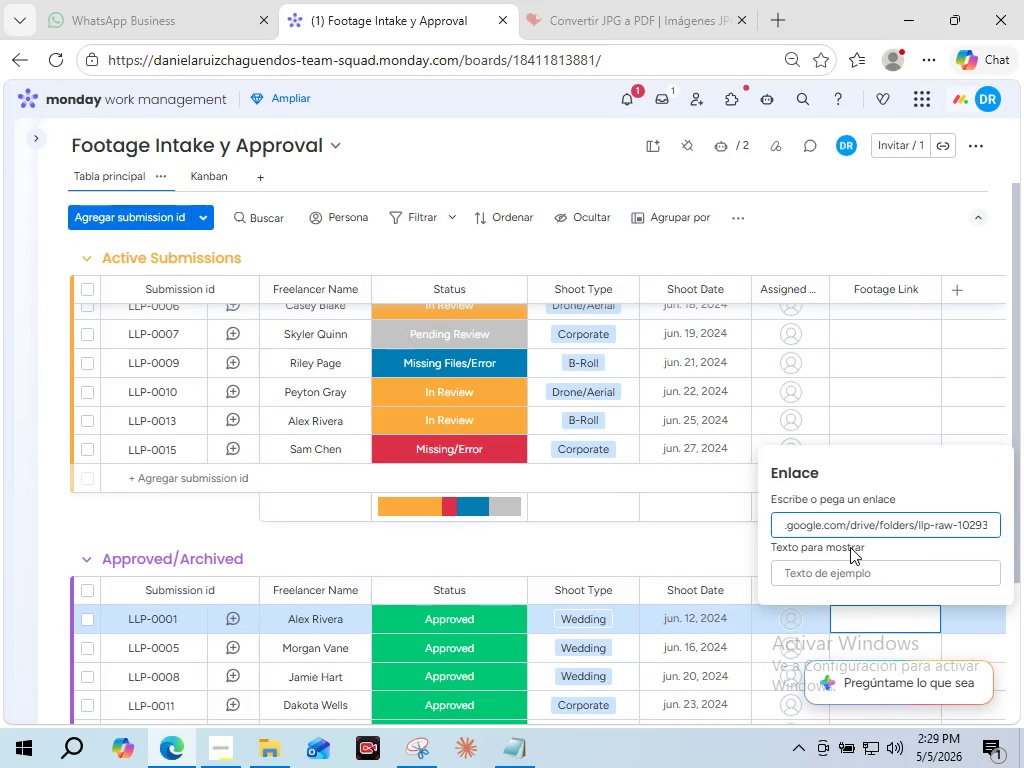 
left_click([641, 555])
 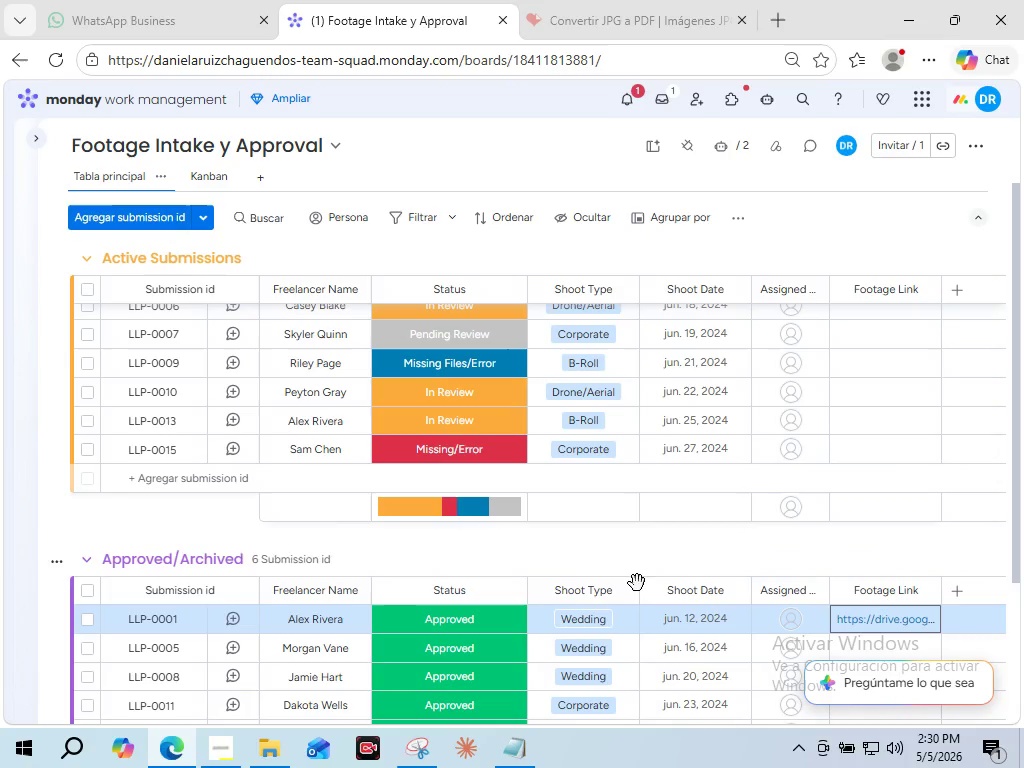 
left_click([506, 751])
 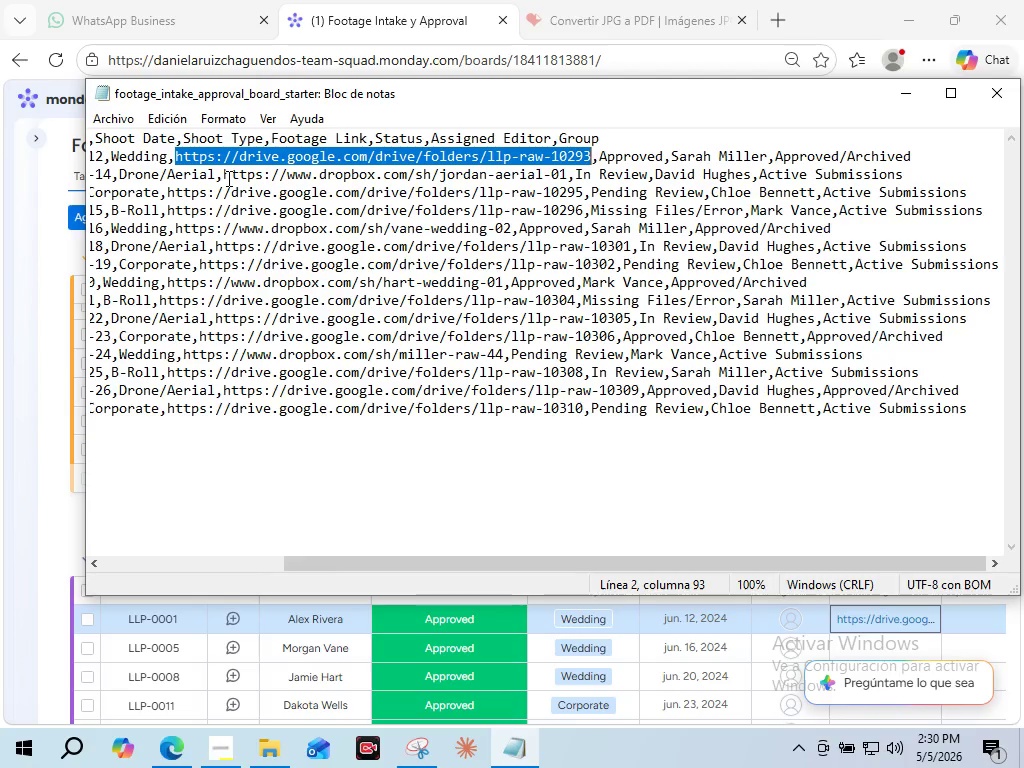 
left_click_drag(start_coordinate=[222, 177], to_coordinate=[566, 177])
 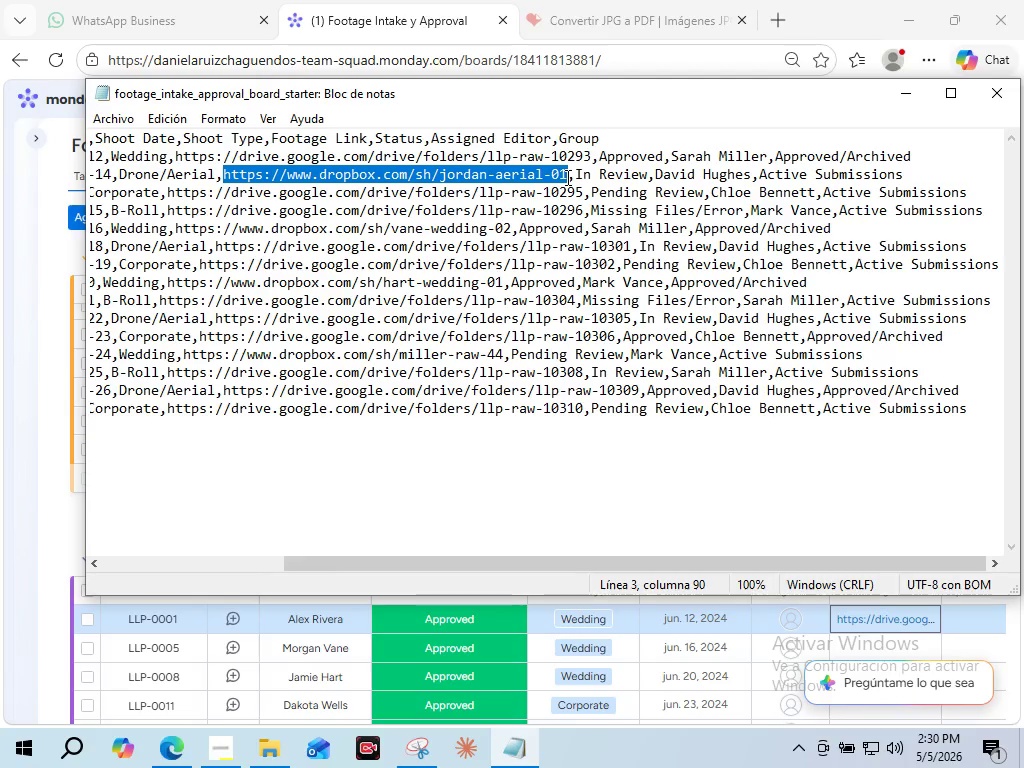 
key(Control+C)
 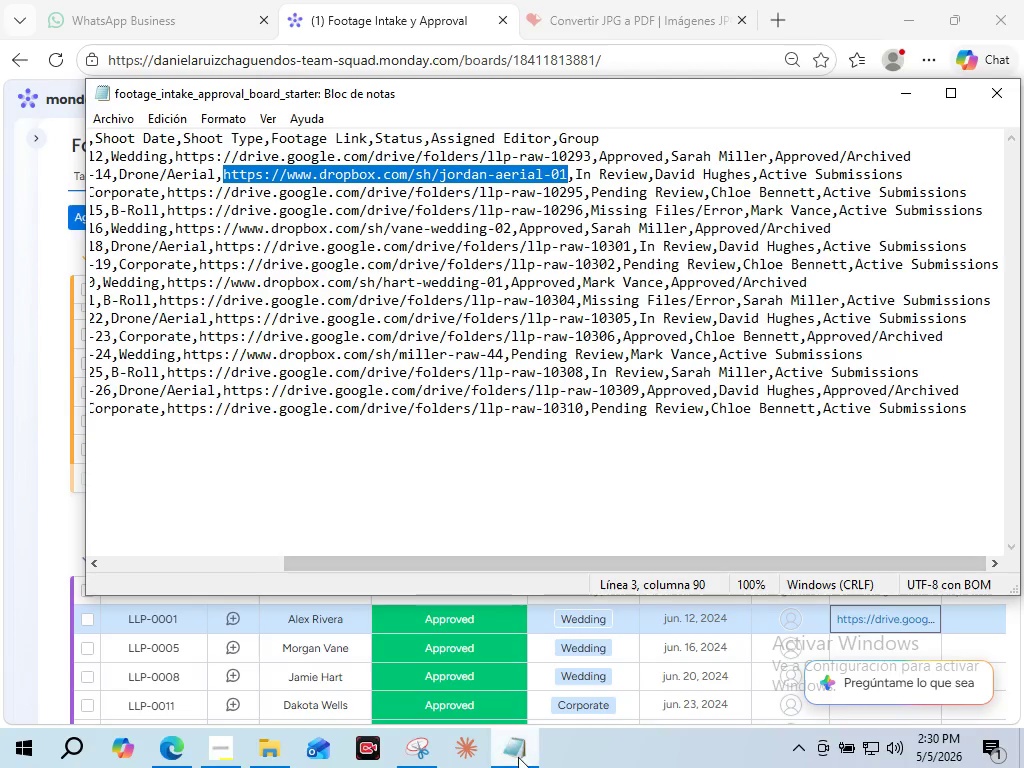 
left_click([518, 757])
 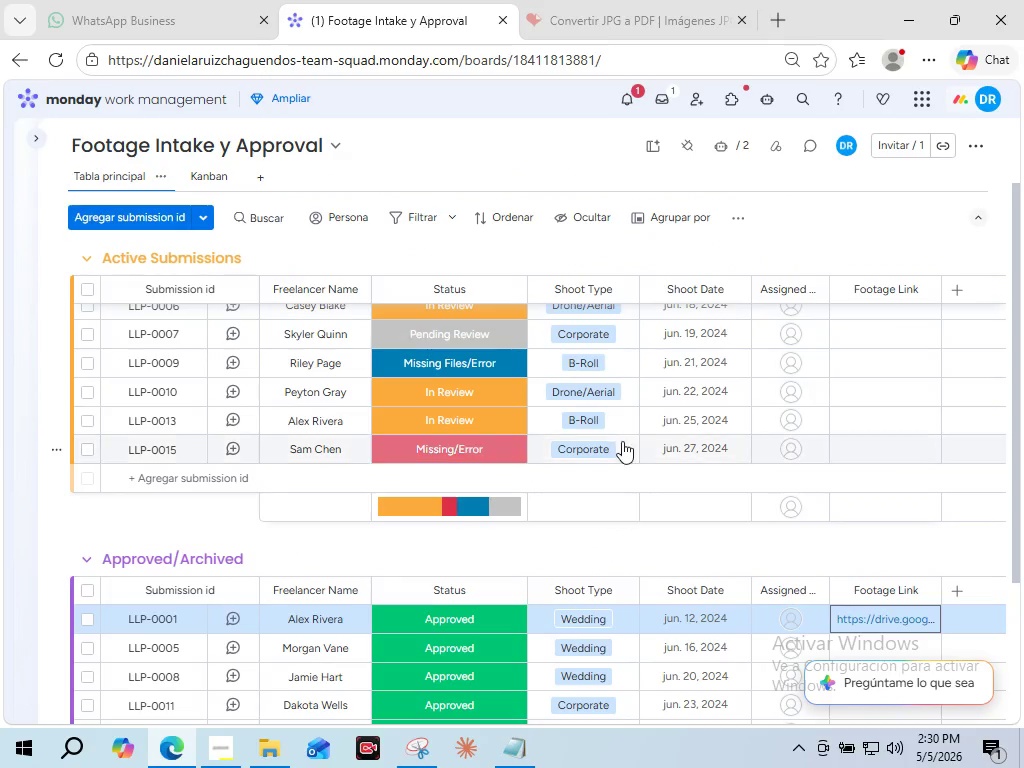 
scroll: coordinate [627, 441], scroll_direction: up, amount: 3.0
 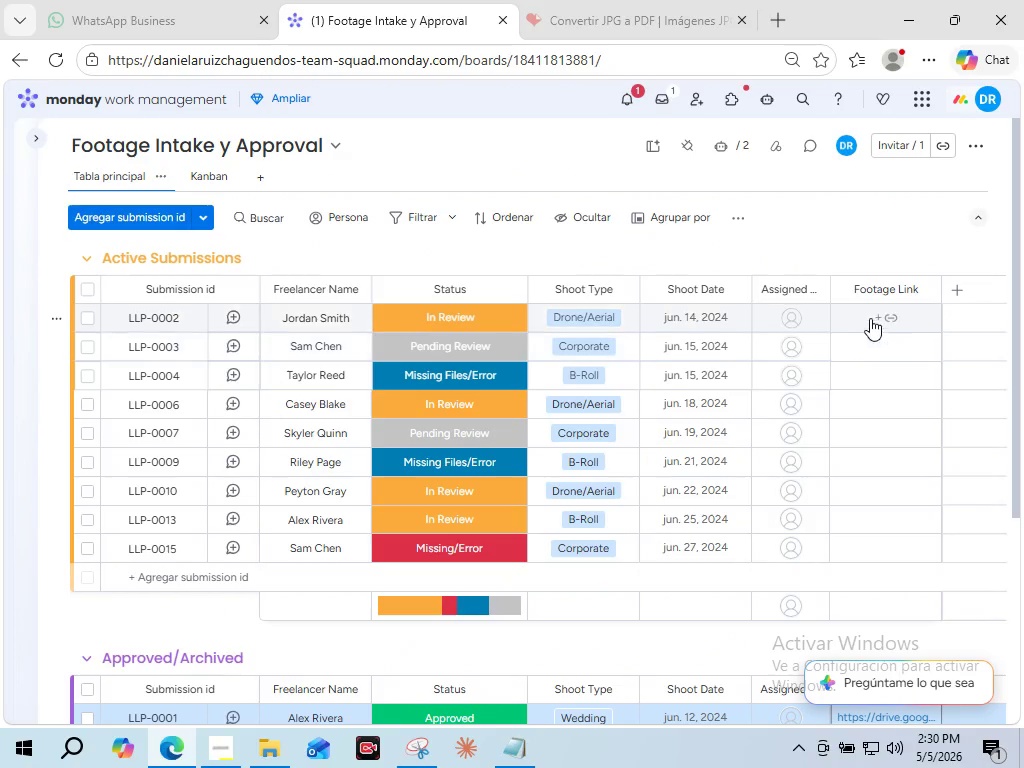 
left_click([878, 315])
 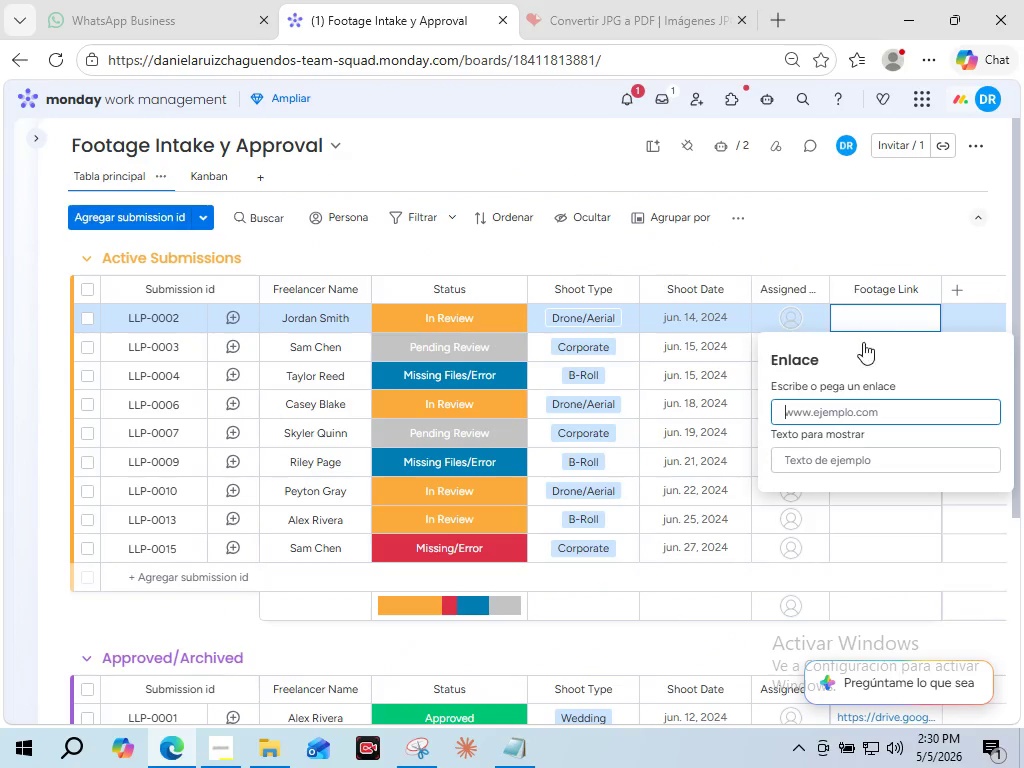 
key(Control+V)
 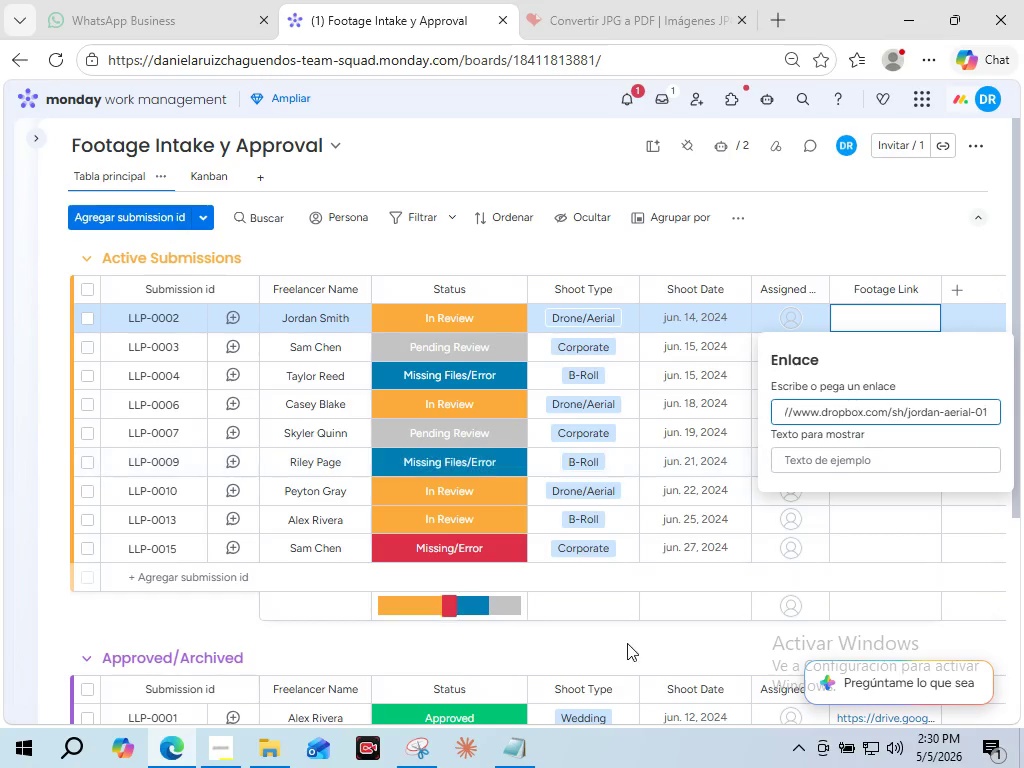 
left_click([640, 651])
 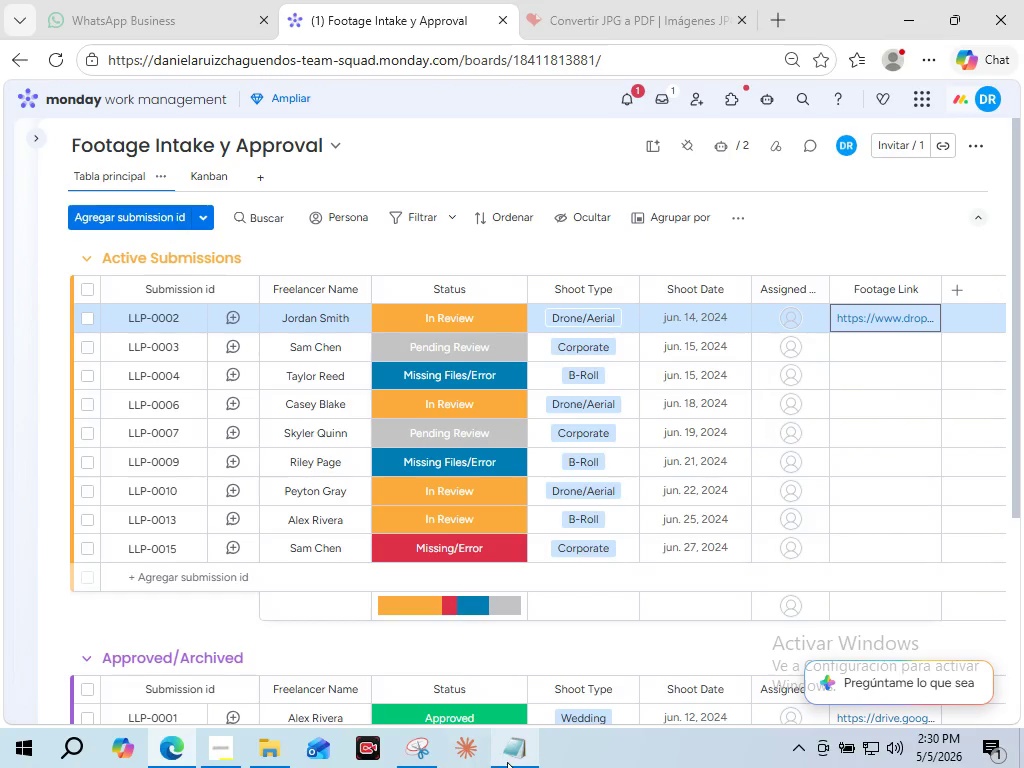 
left_click([507, 762])
 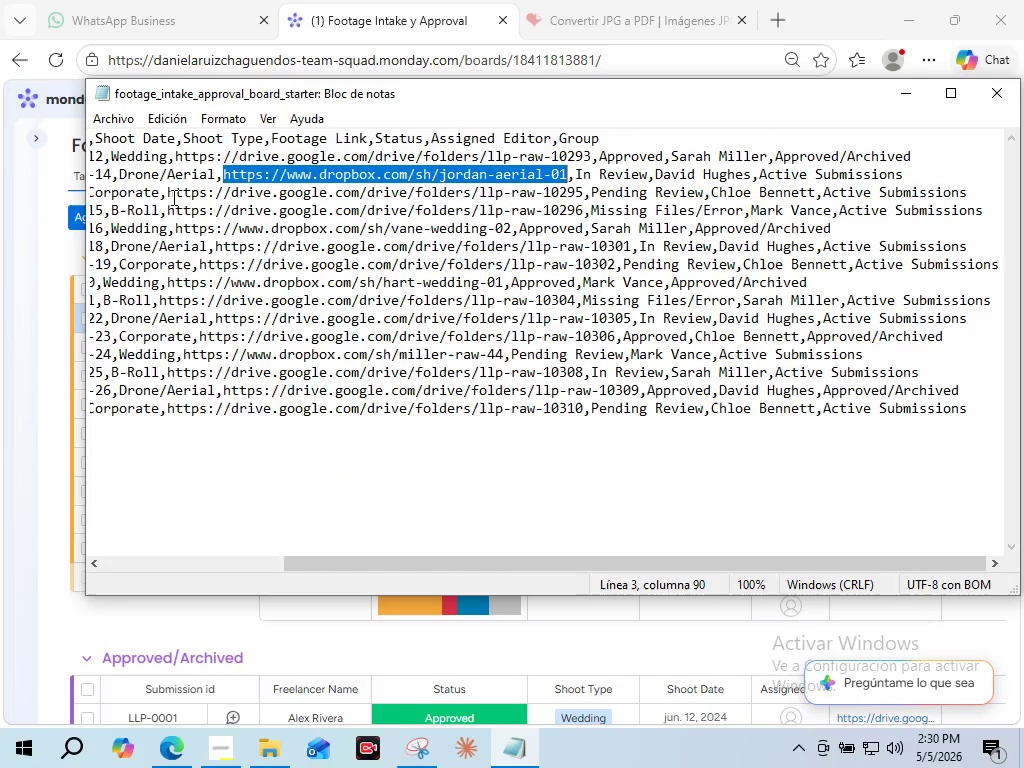 
left_click_drag(start_coordinate=[166, 197], to_coordinate=[583, 195])
 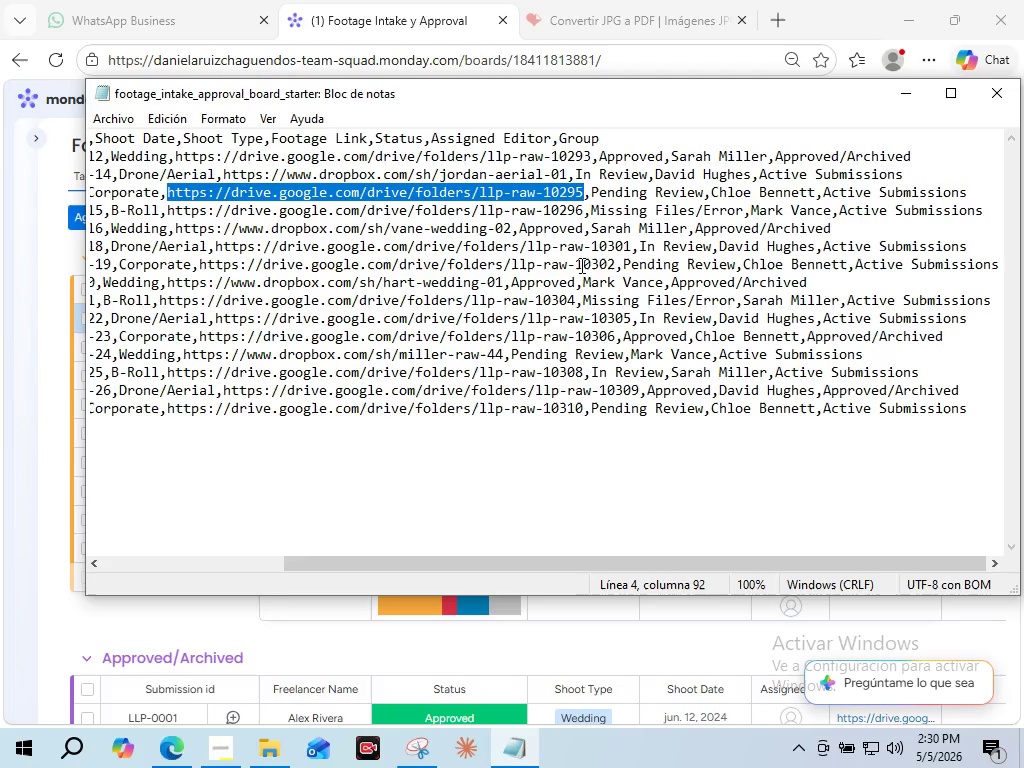 
key(Control+C)
 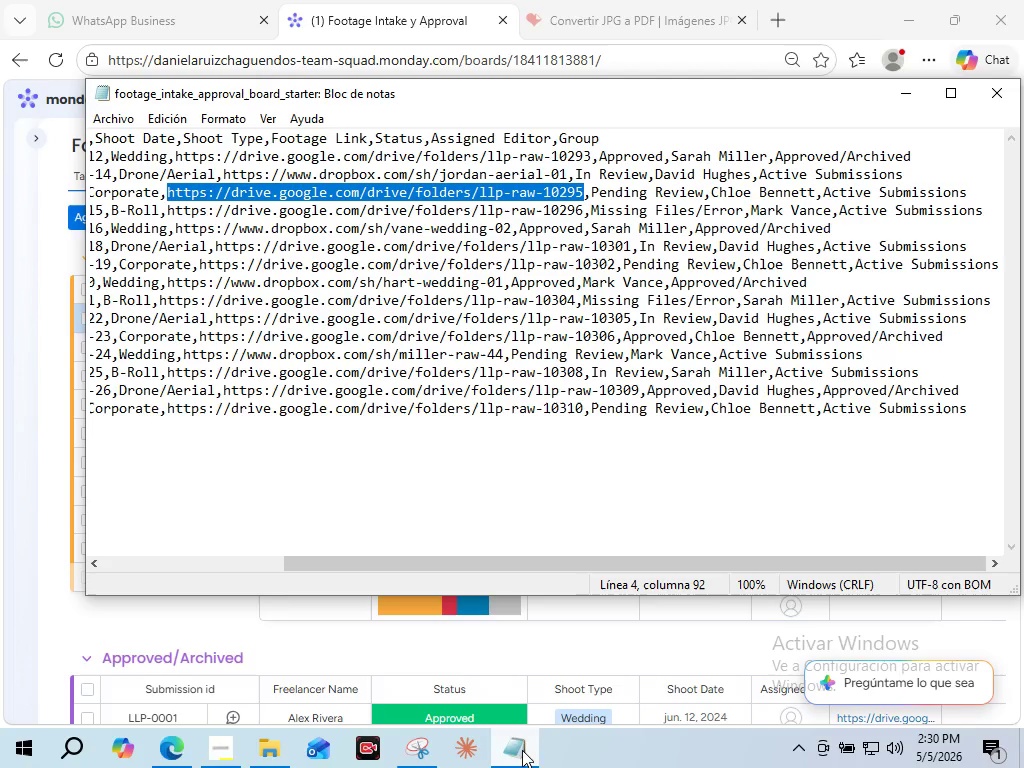 
left_click([522, 752])
 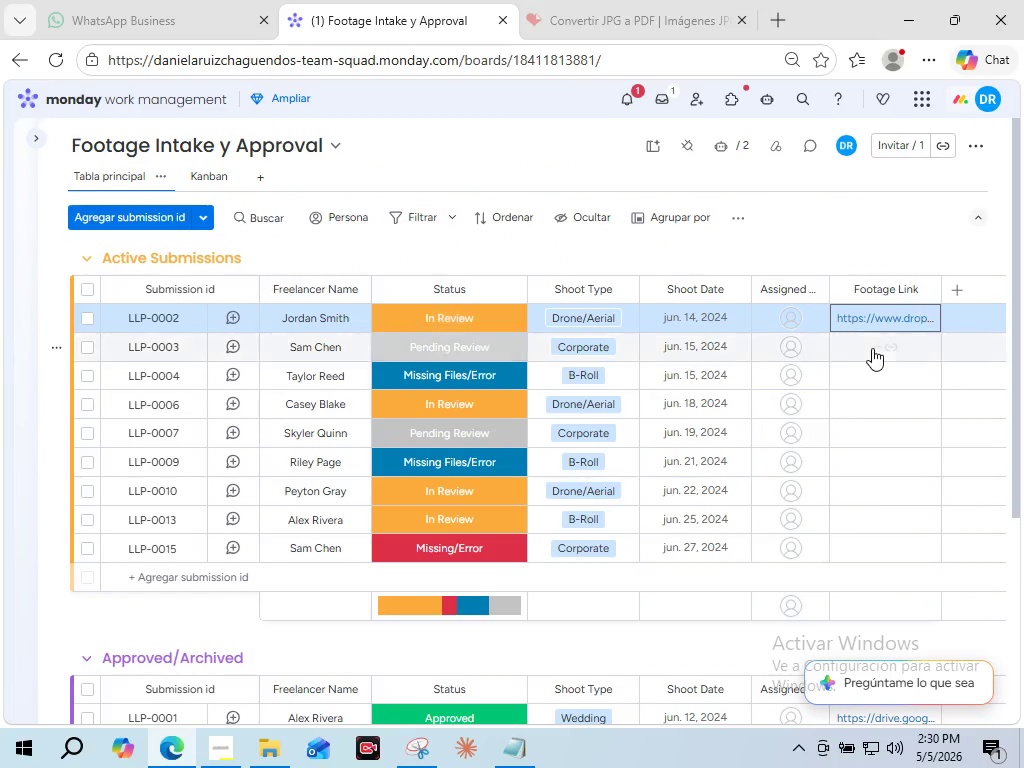 
left_click([872, 348])
 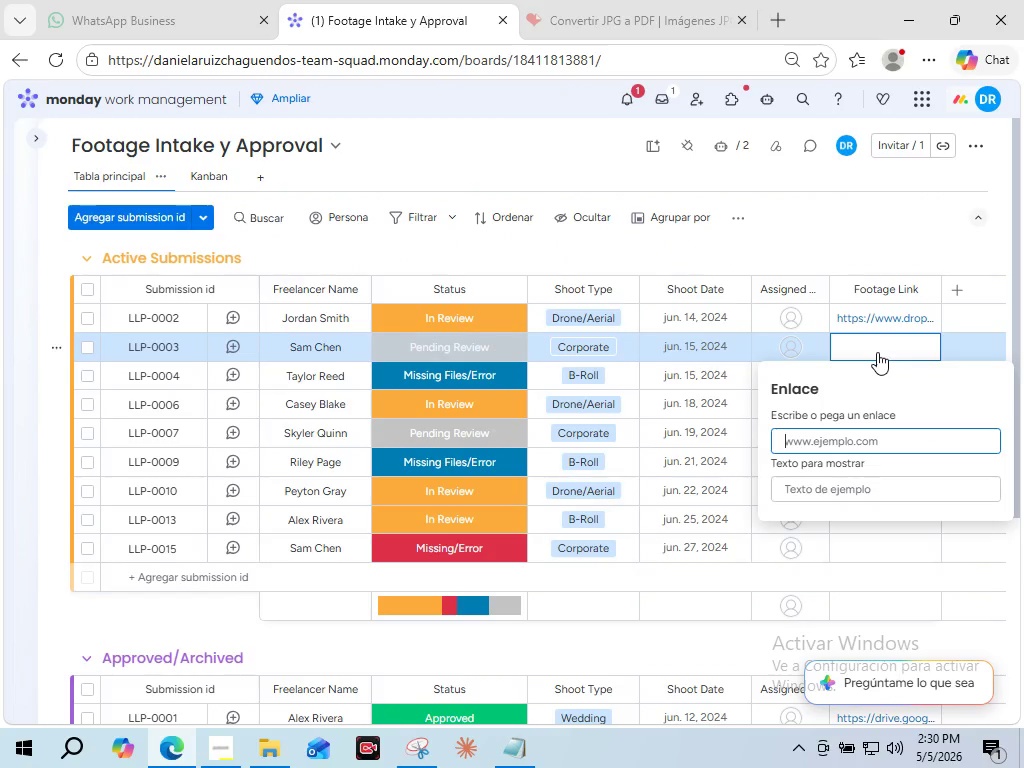 
key(Control+V)
 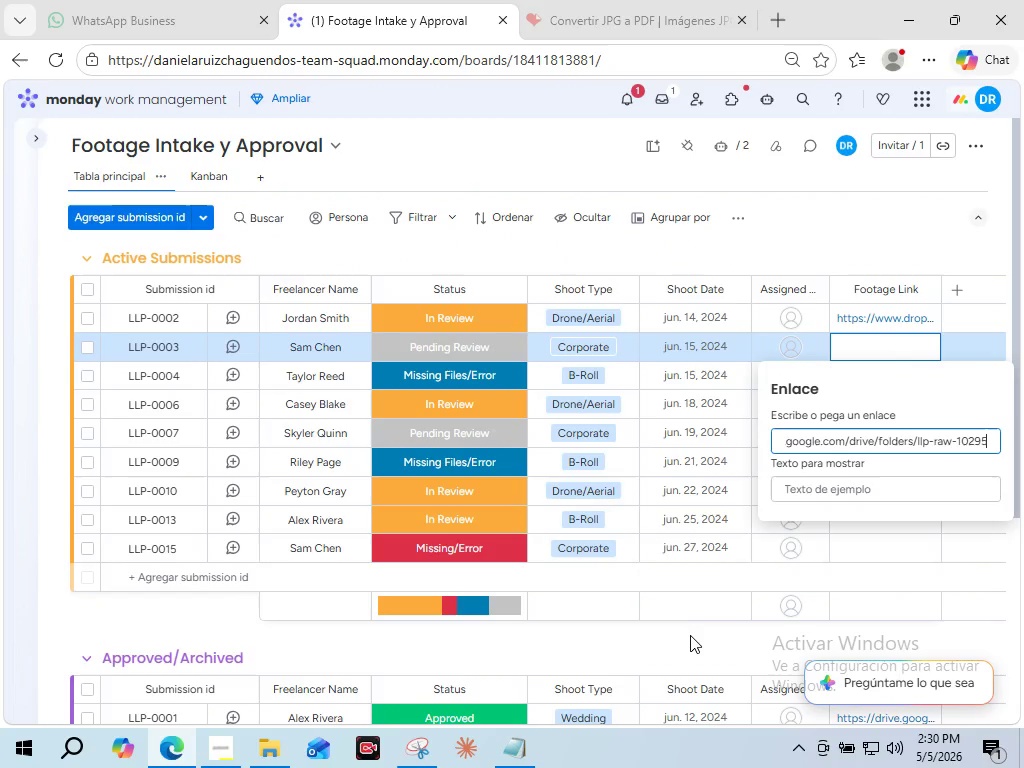 
left_click([691, 640])
 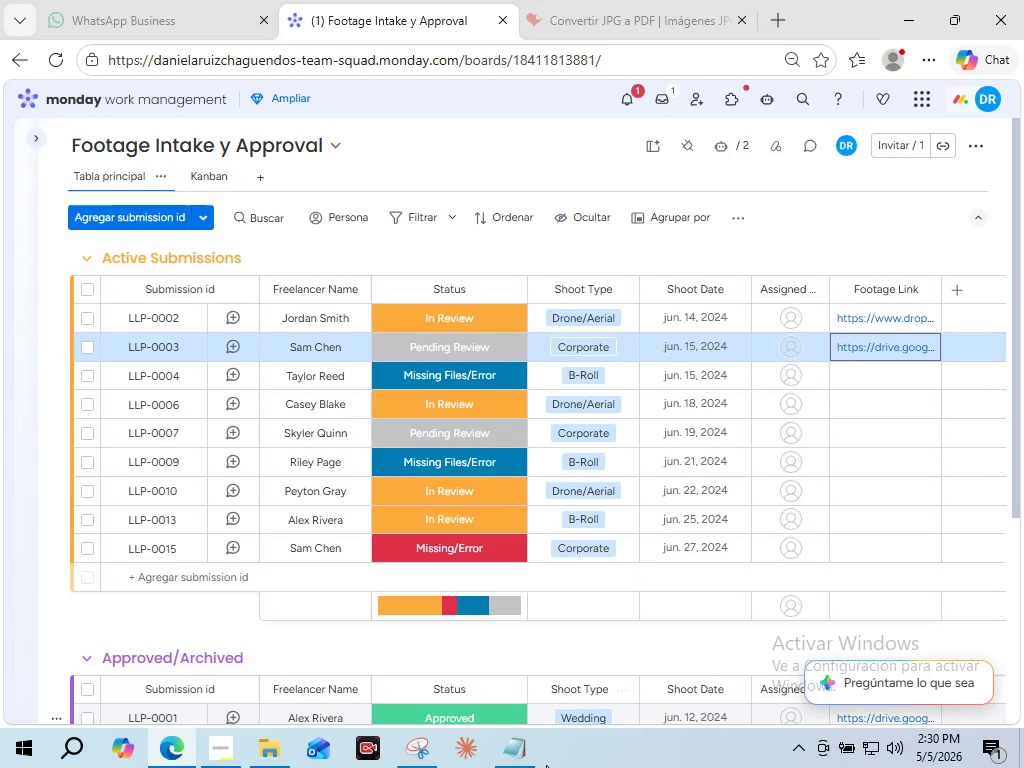 
left_click([521, 751])
 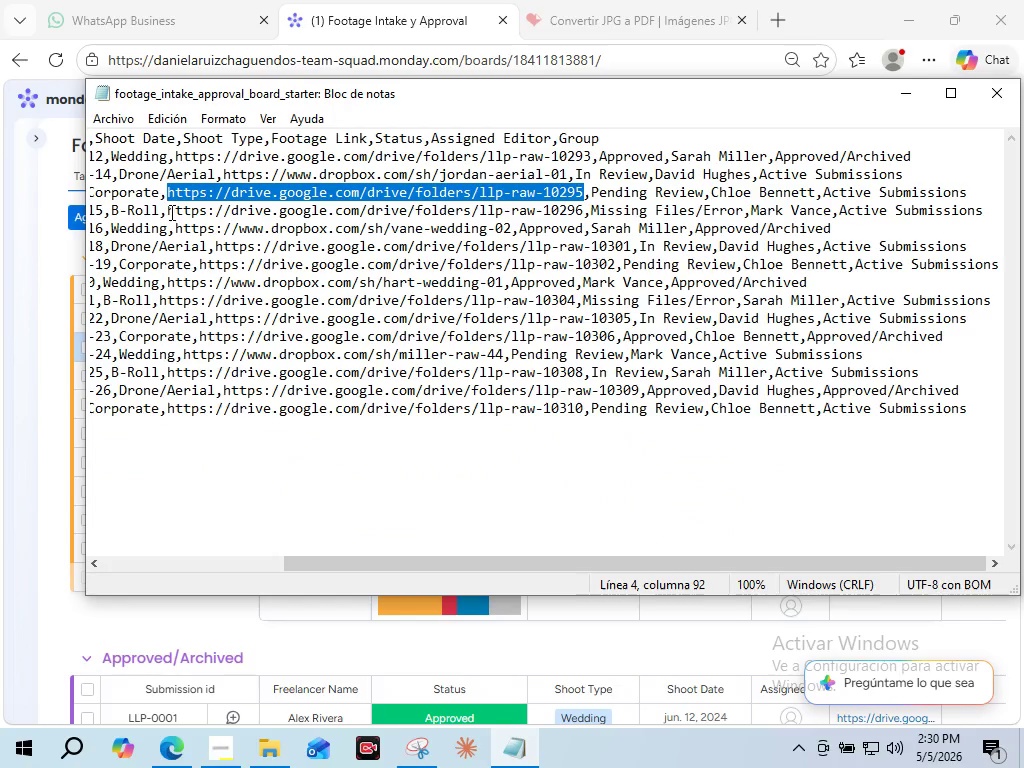 
left_click_drag(start_coordinate=[165, 212], to_coordinate=[581, 217])
 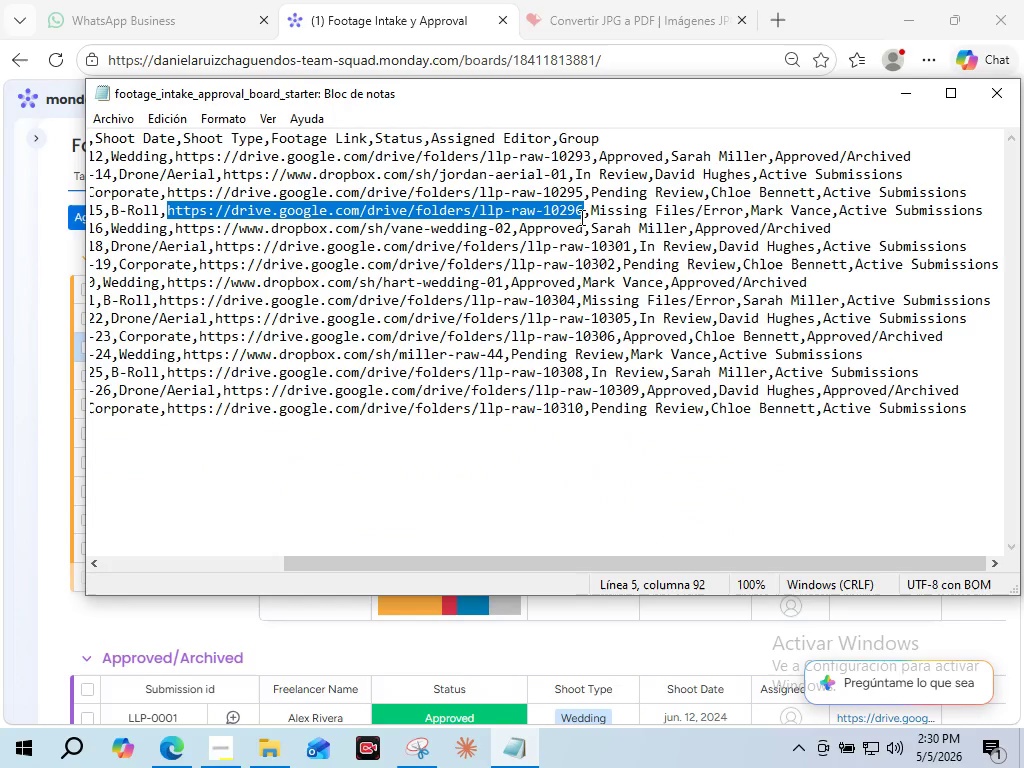 
key(Control+C)
 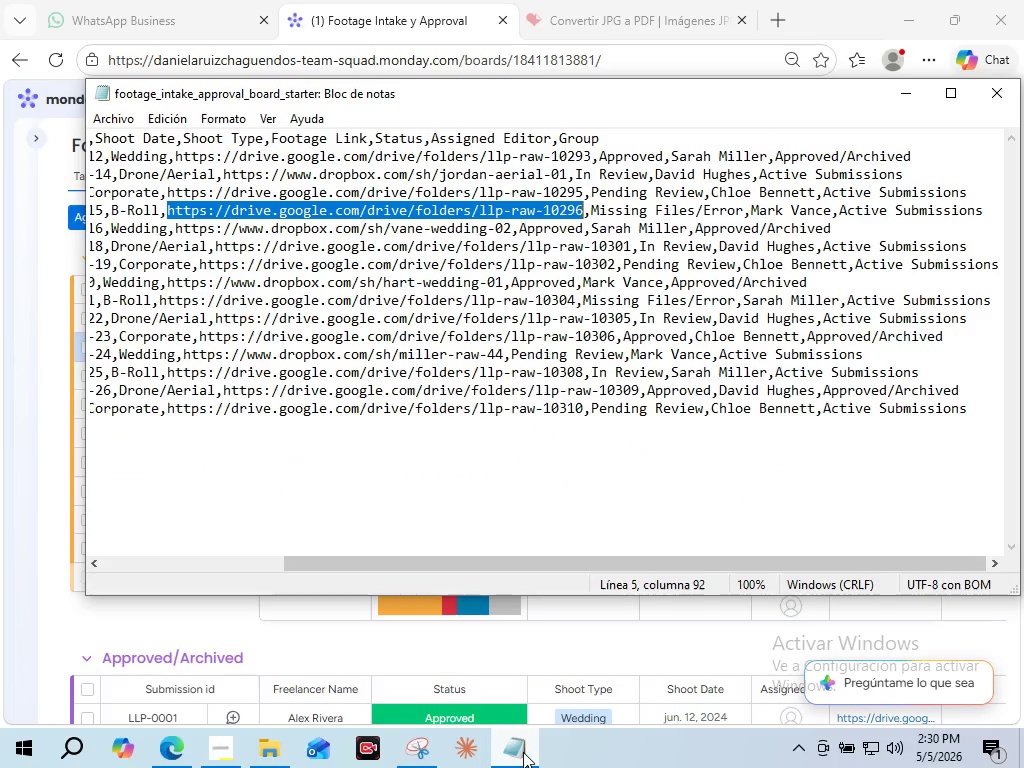 
left_click([523, 752])
 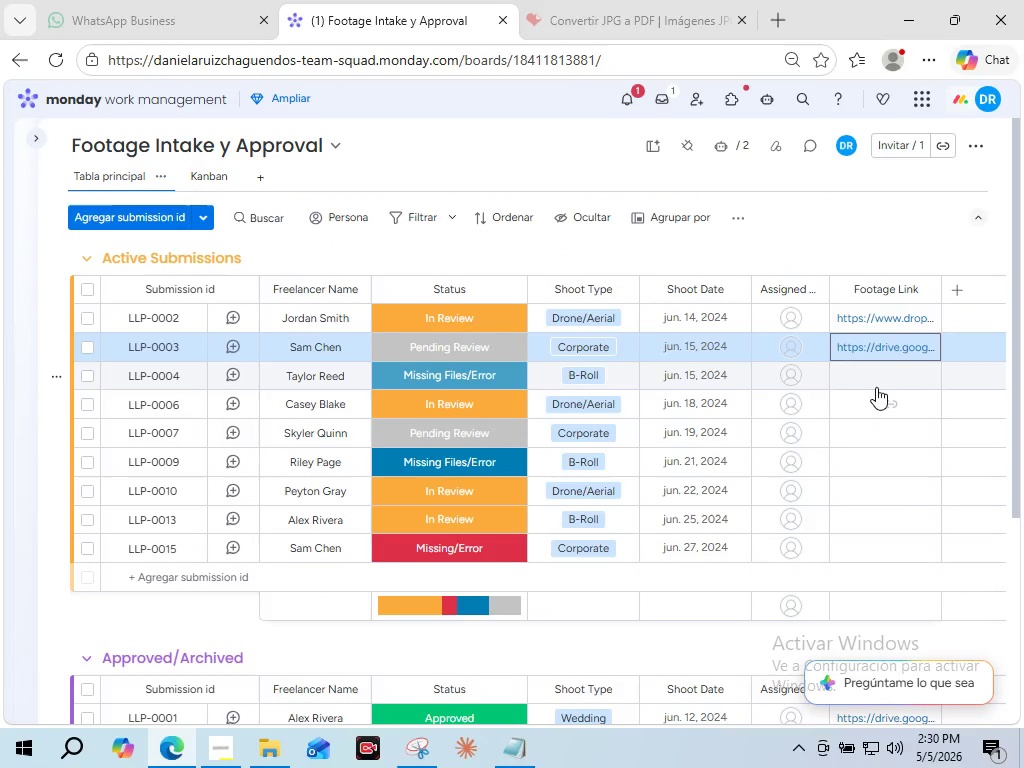 
left_click([881, 380])
 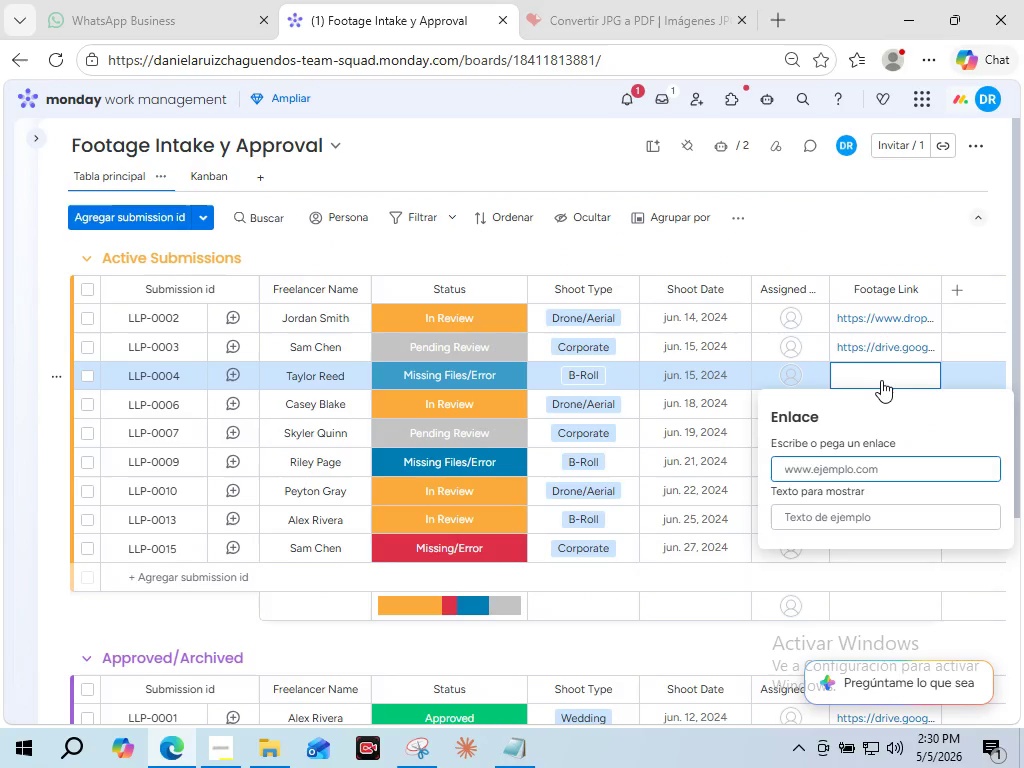 
key(Control+V)
 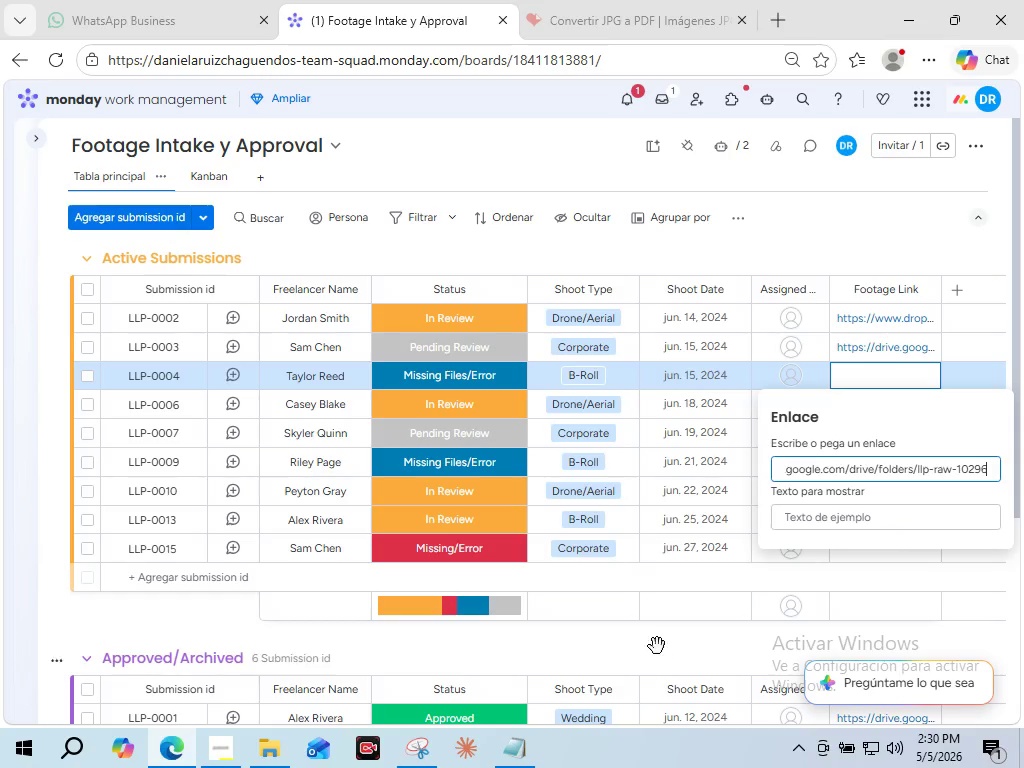 
left_click([657, 646])
 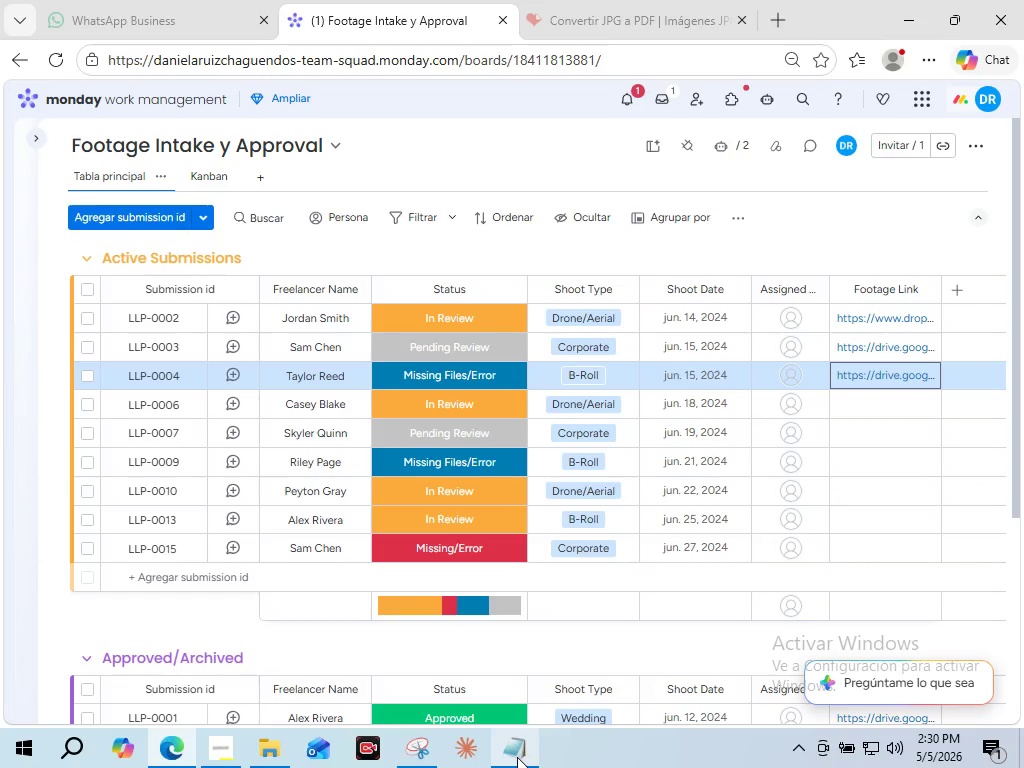 
left_click([517, 757])
 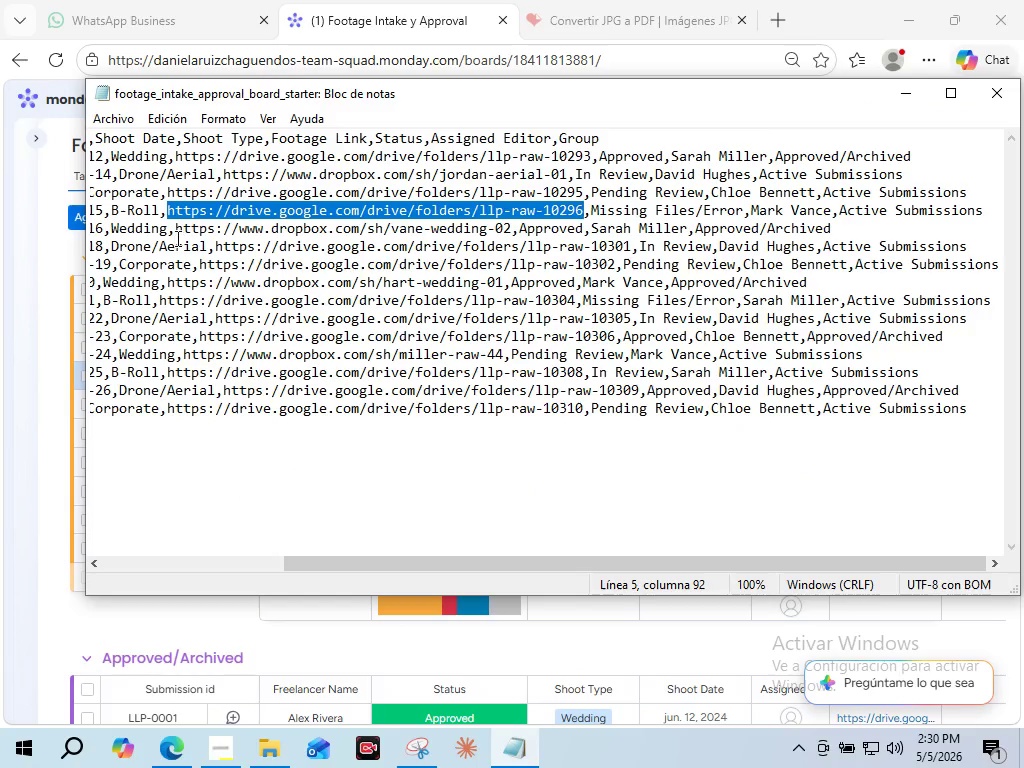 
left_click_drag(start_coordinate=[175, 228], to_coordinate=[513, 232])
 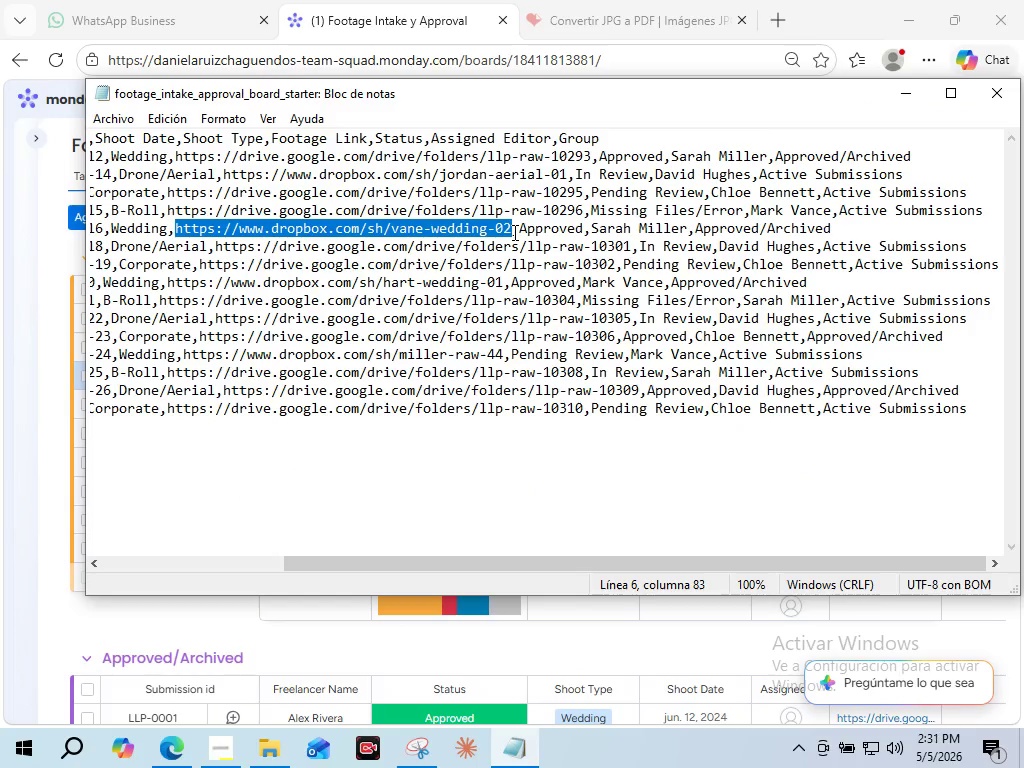 
key(Control+C)
 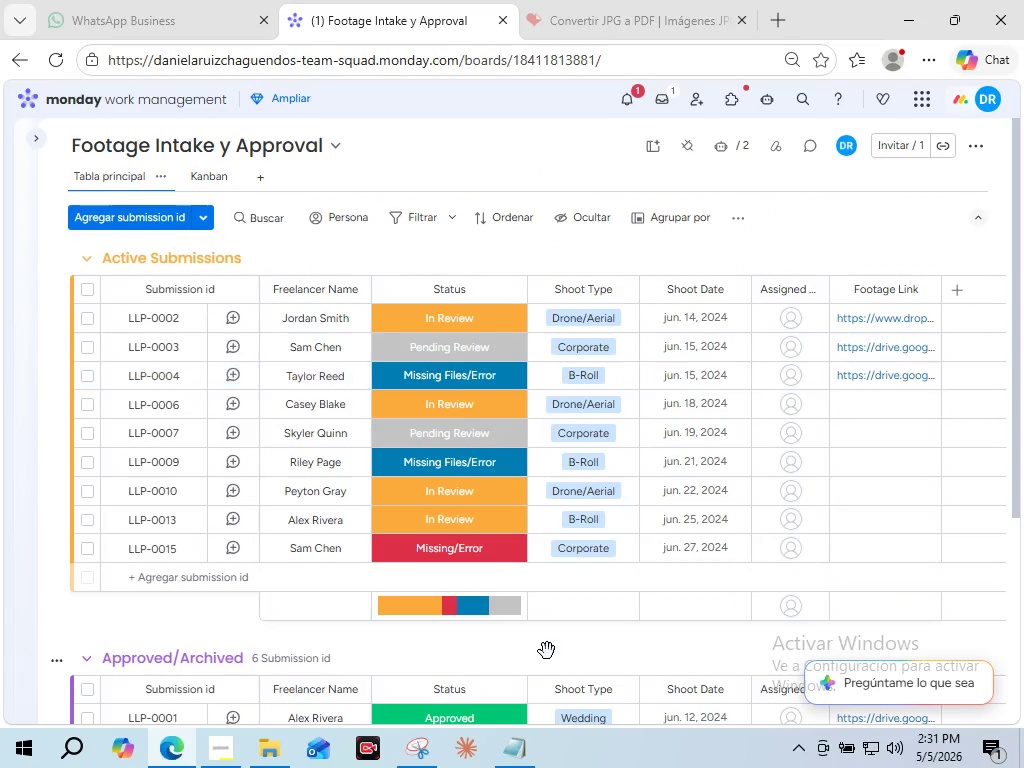 
scroll: coordinate [547, 651], scroll_direction: down, amount: 1.0
 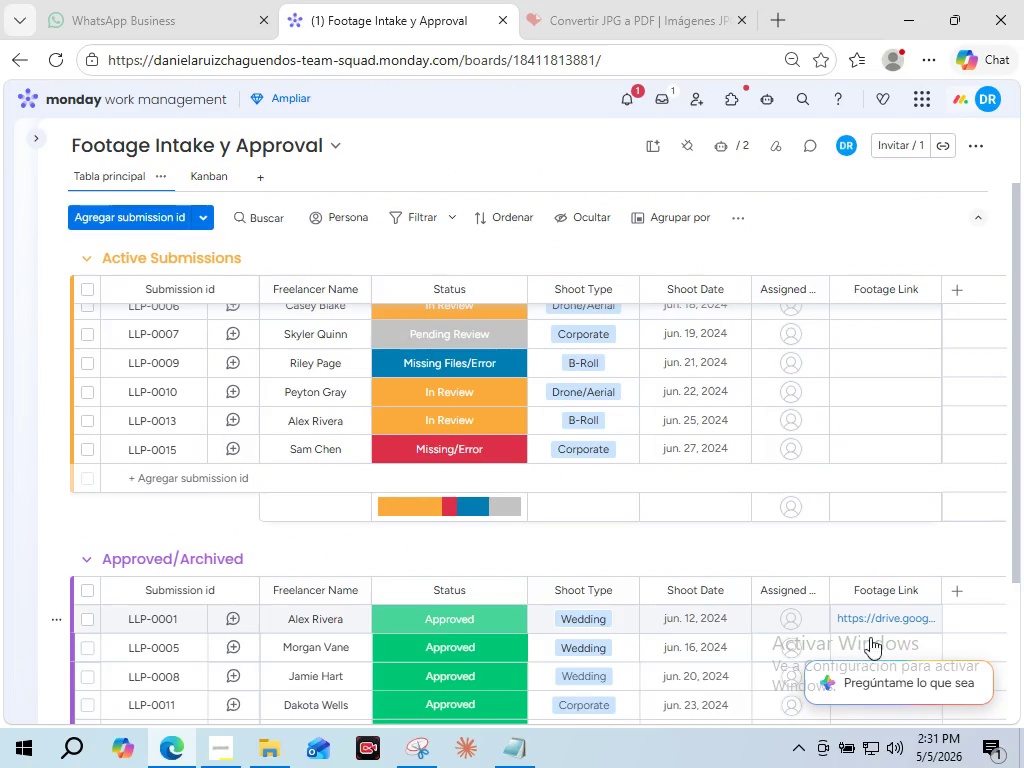 
left_click([893, 641])
 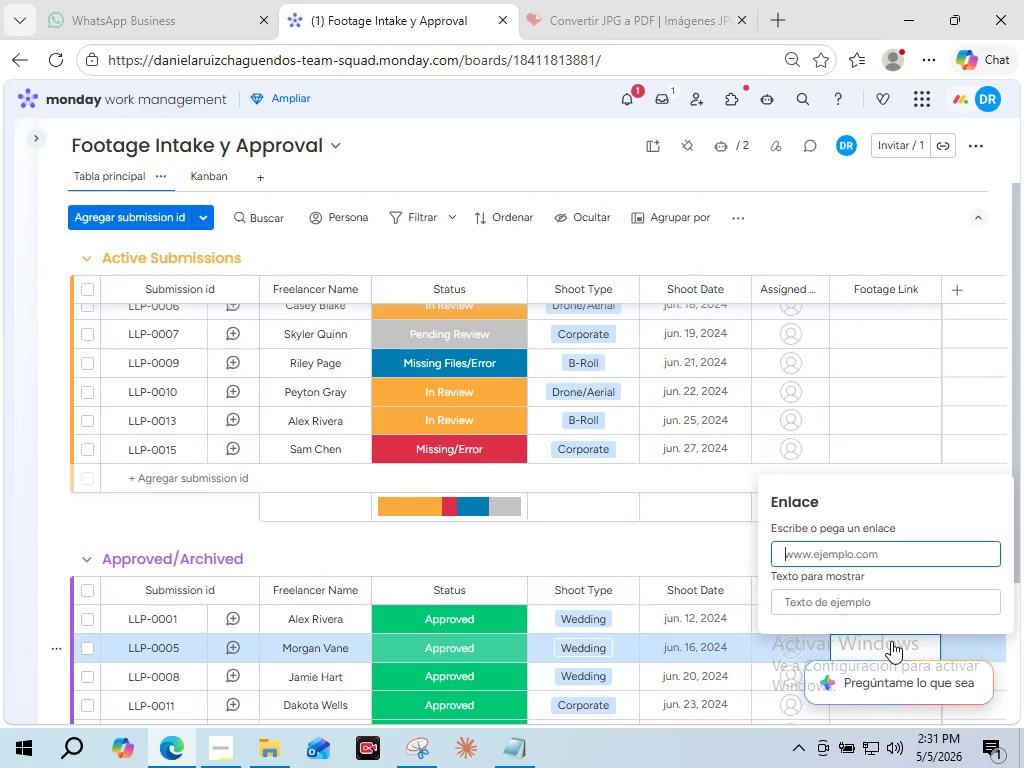 
key(Control+V)
 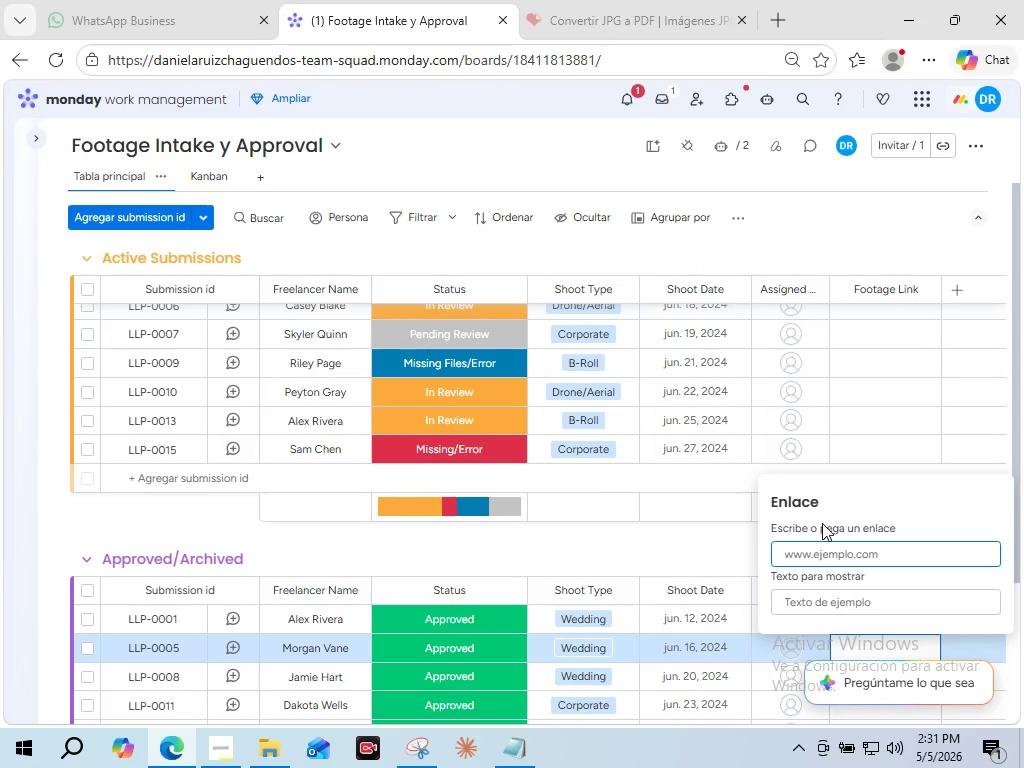 
left_click([657, 553])
 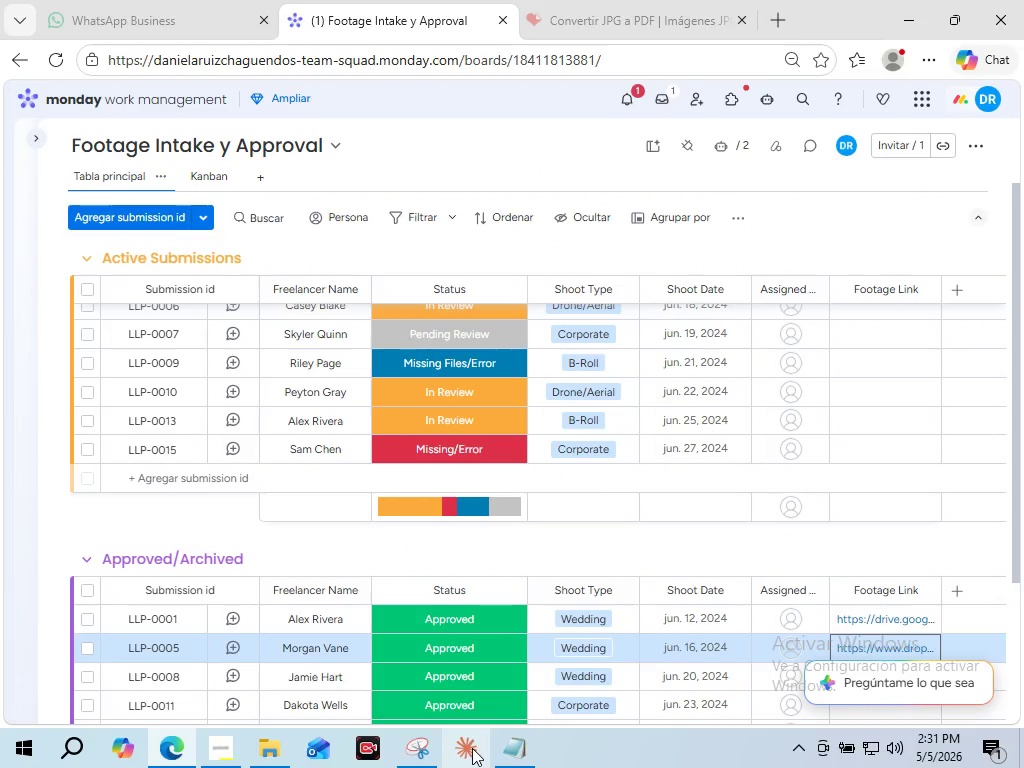 
left_click([528, 765])
 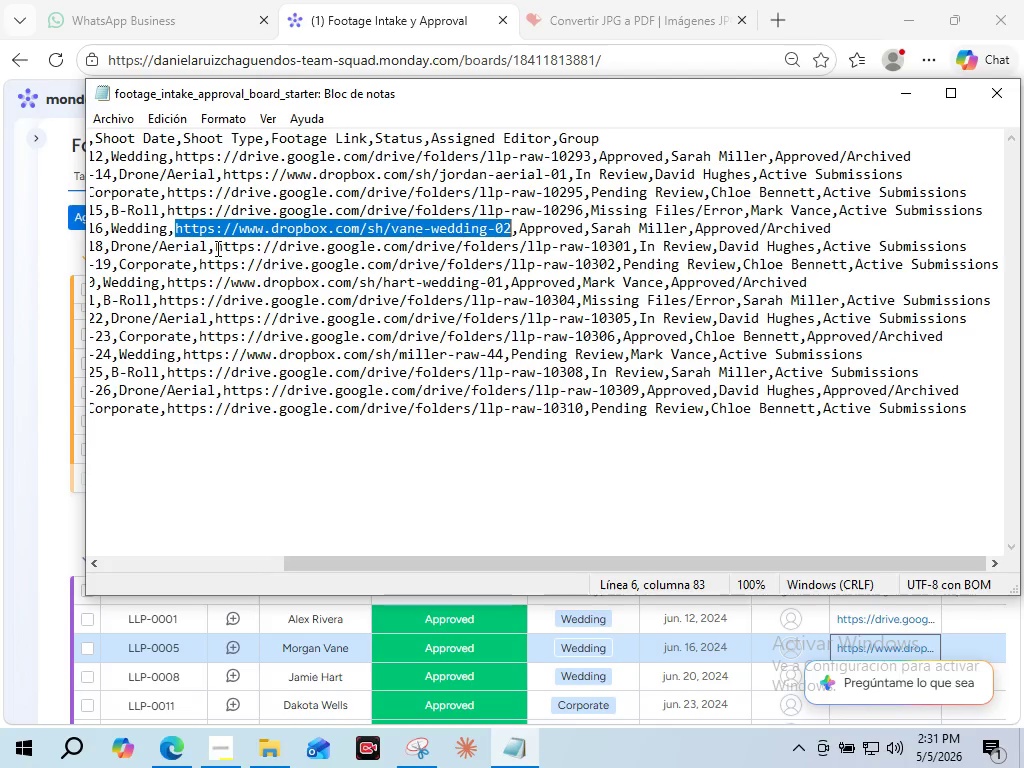 
left_click_drag(start_coordinate=[212, 247], to_coordinate=[632, 246])
 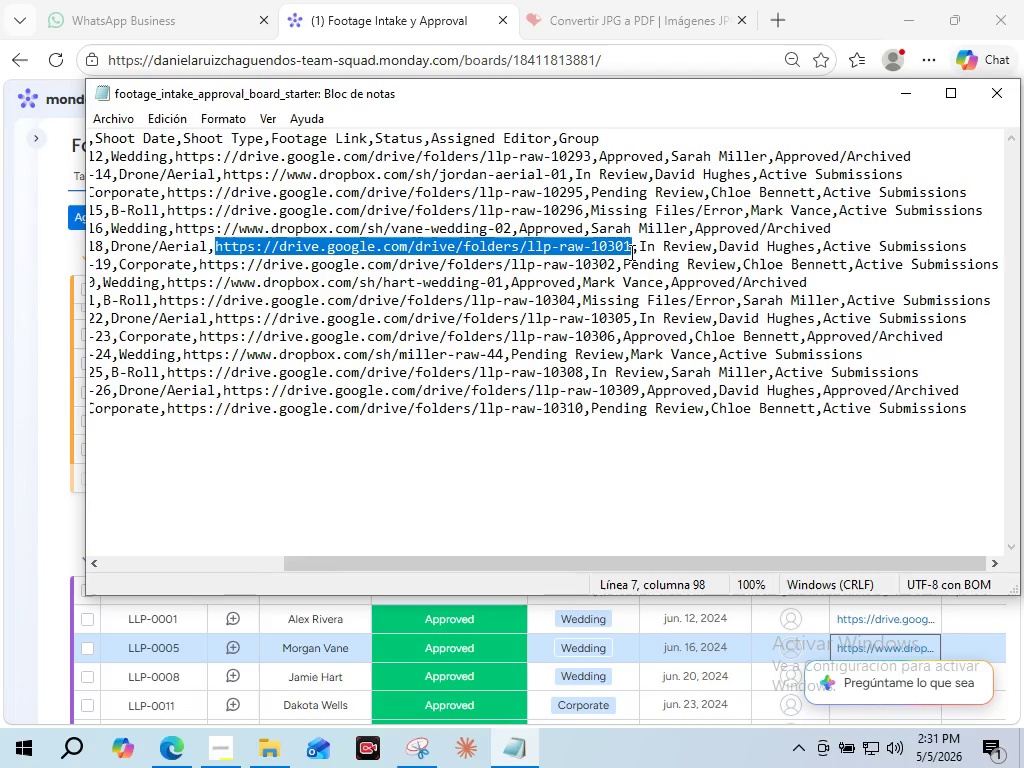 
key(Control+C)
 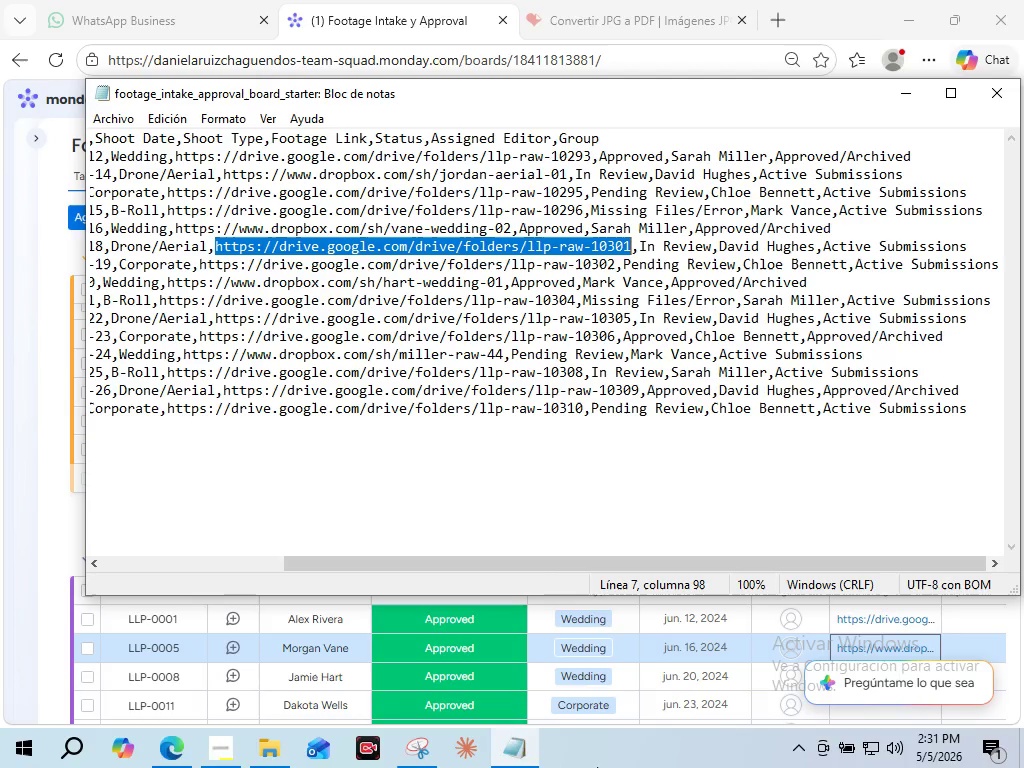 
left_click([521, 743])
 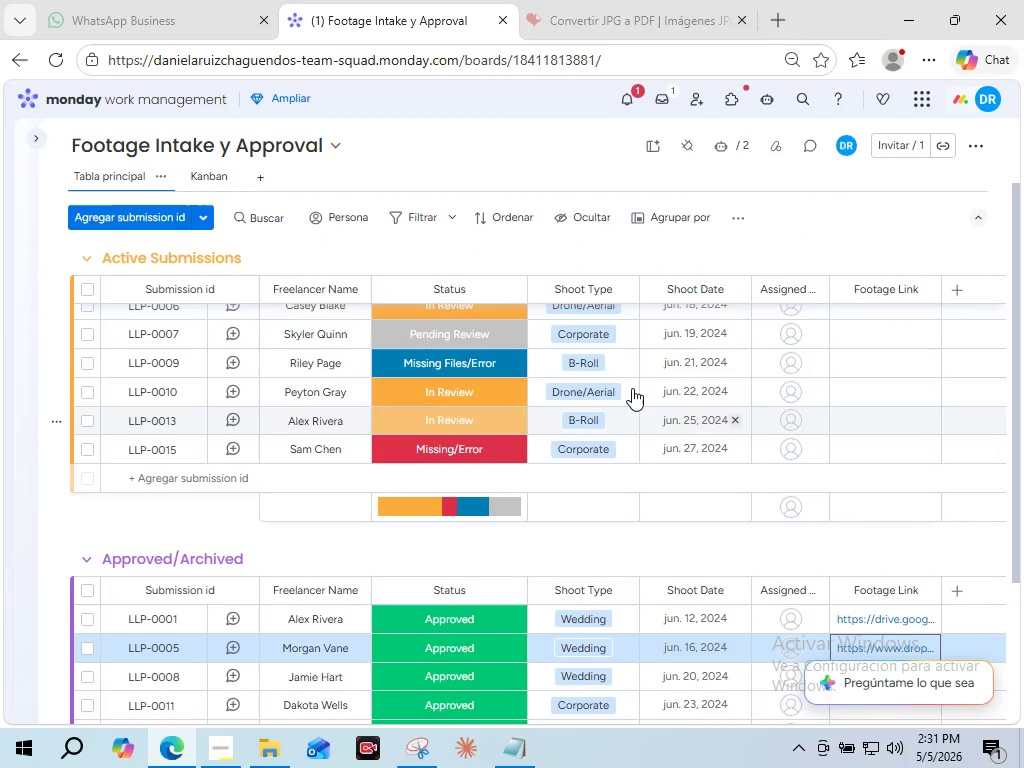 
scroll: coordinate [632, 381], scroll_direction: up, amount: 1.0
 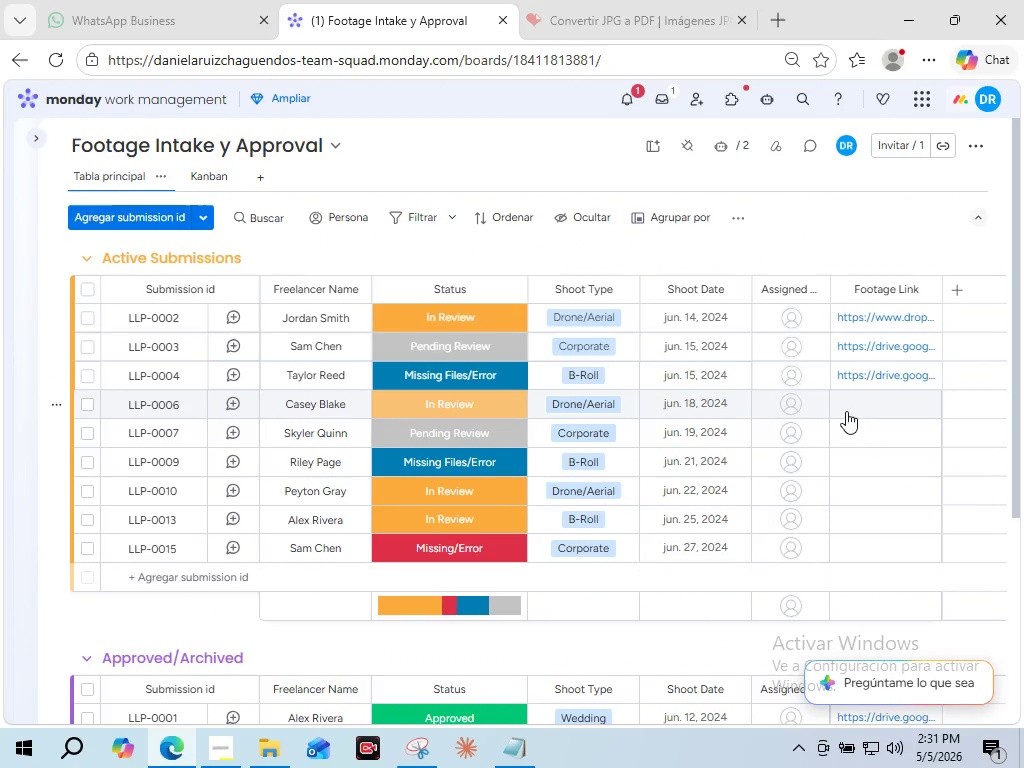 
left_click([871, 410])
 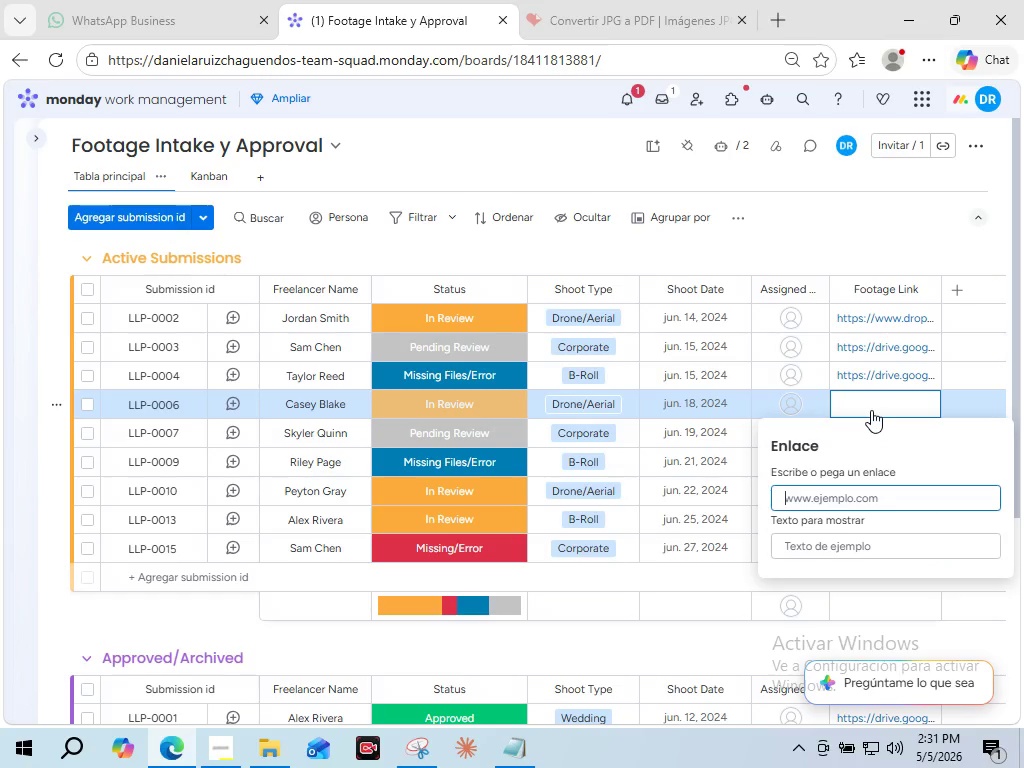 
key(Control+V)
 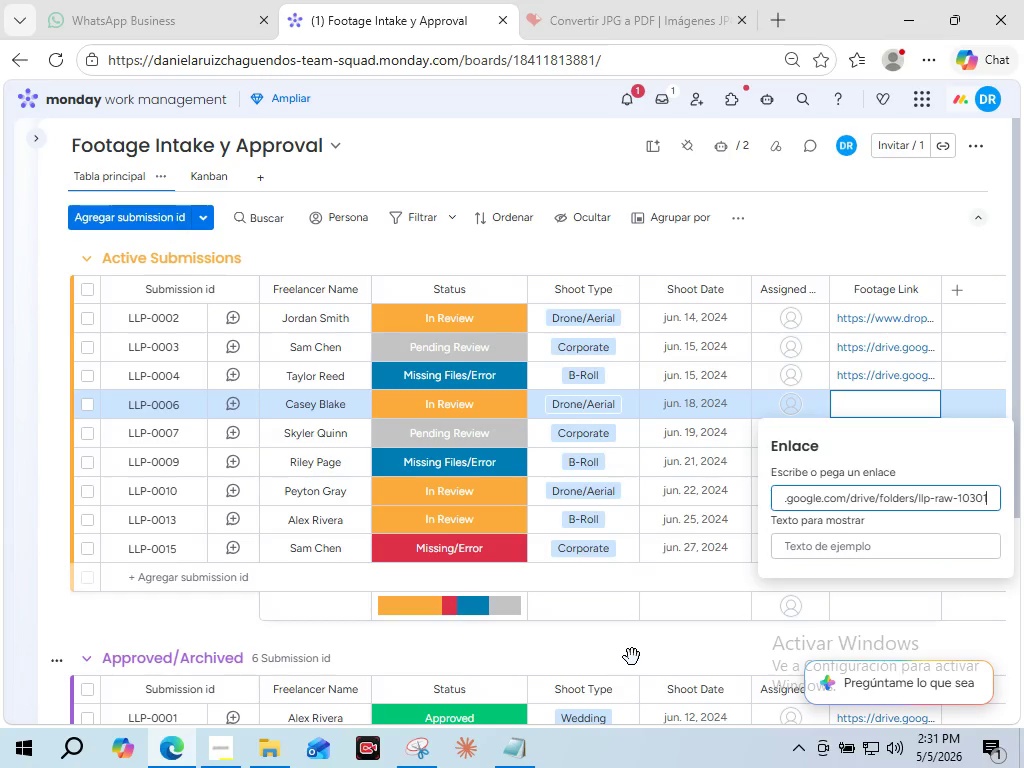 
left_click([632, 657])
 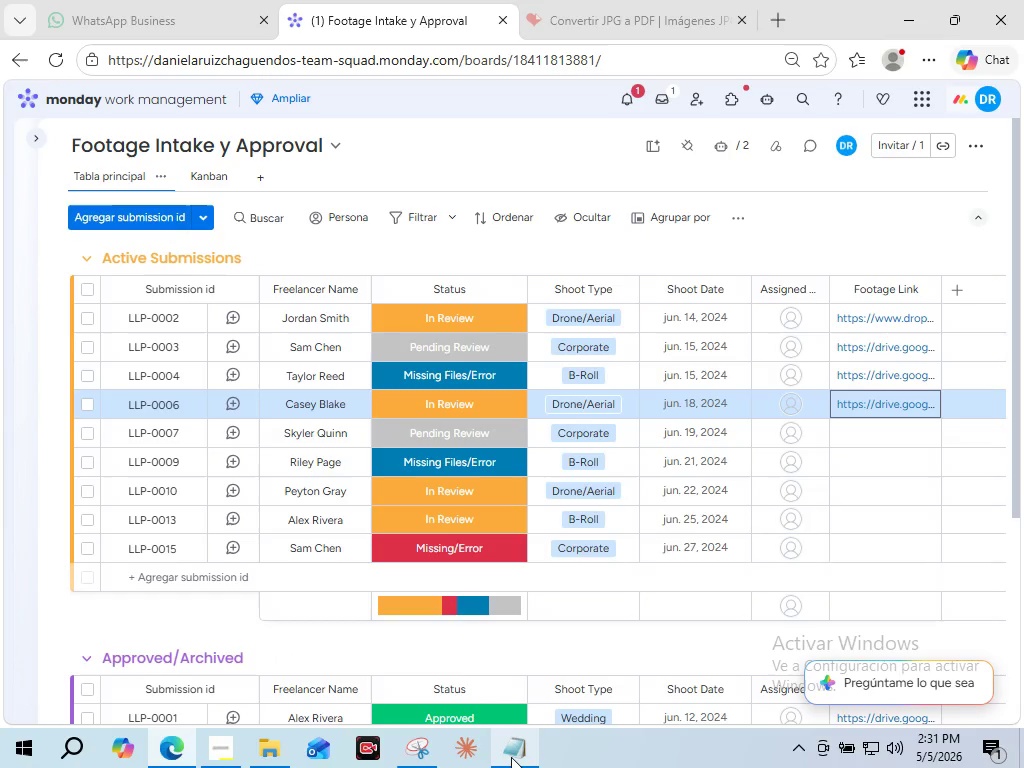 
left_click([511, 757])
 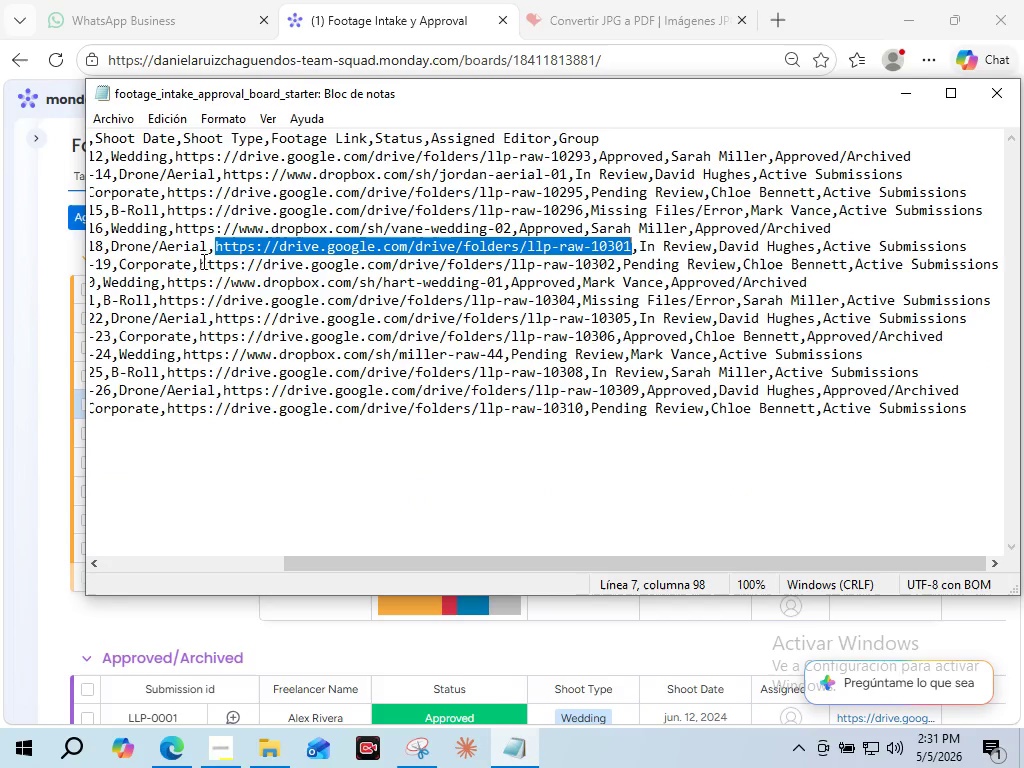 
left_click_drag(start_coordinate=[198, 261], to_coordinate=[615, 272])
 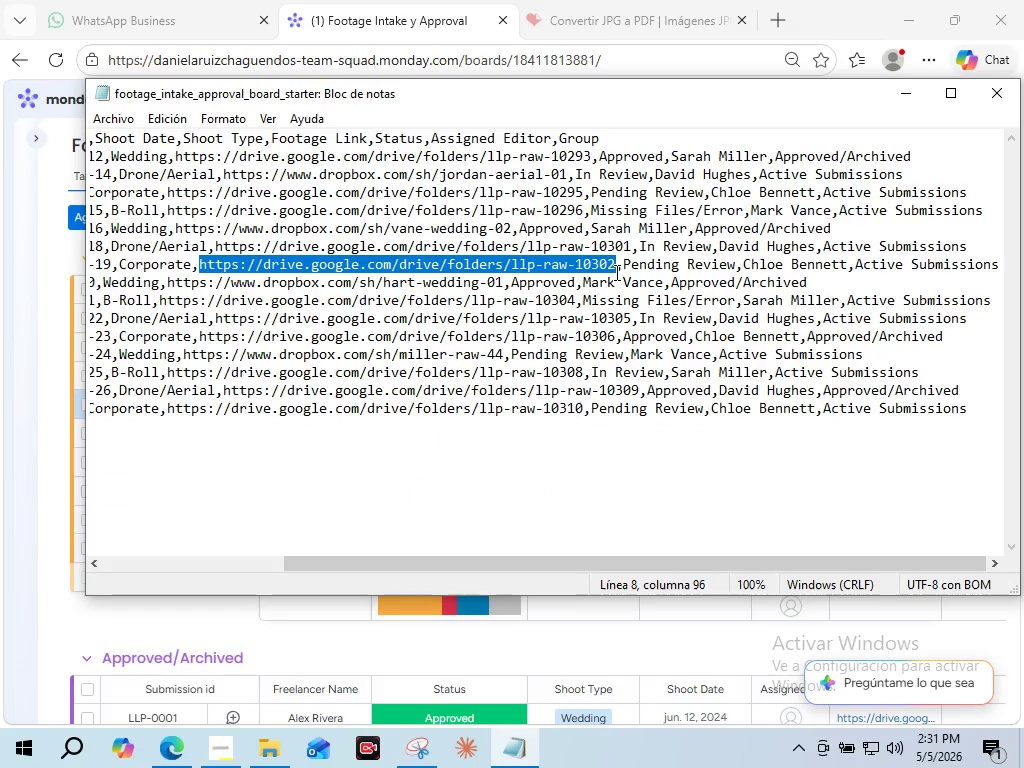 
key(Control+C)
 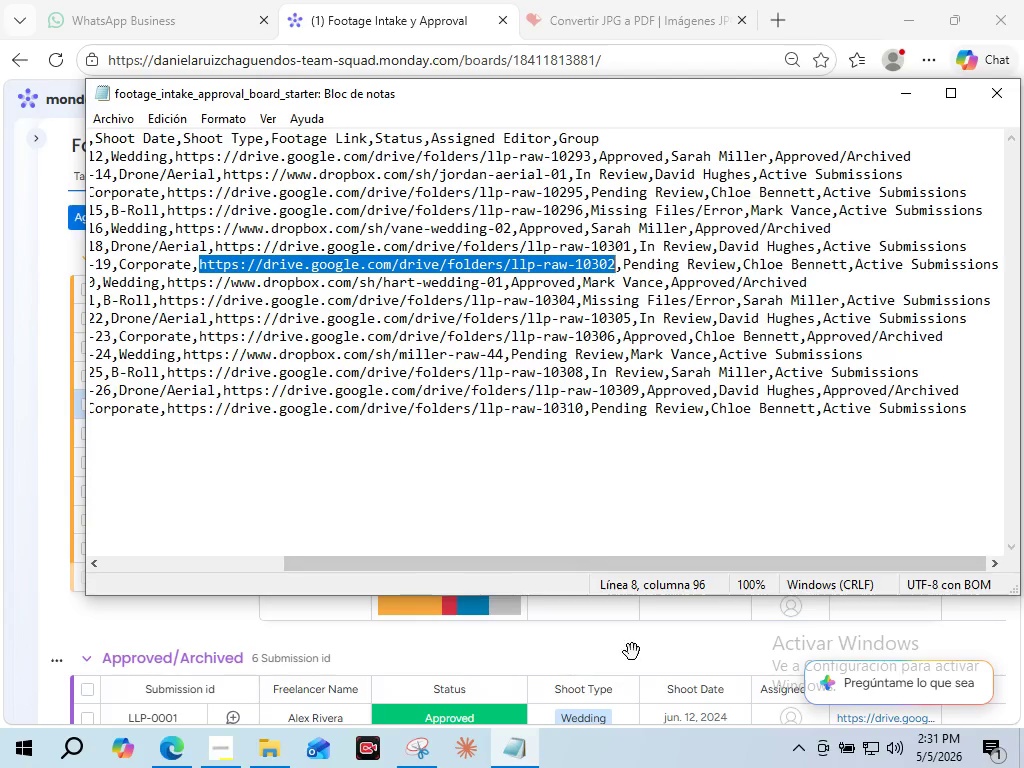 
left_click([632, 652])
 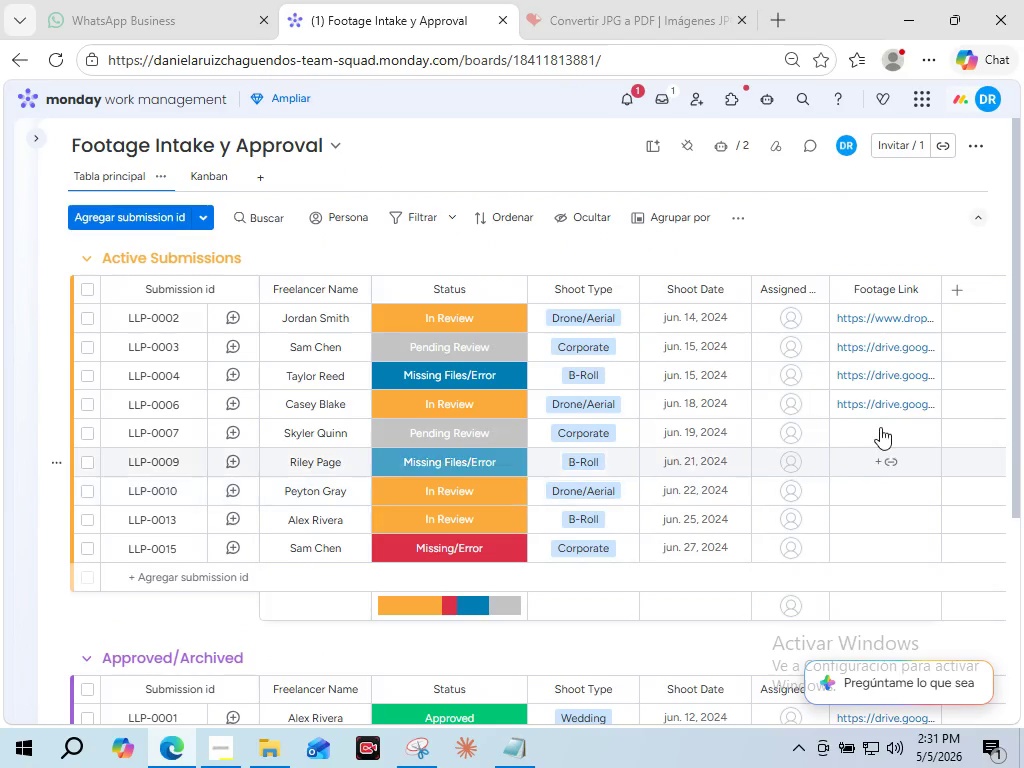 
left_click([880, 427])
 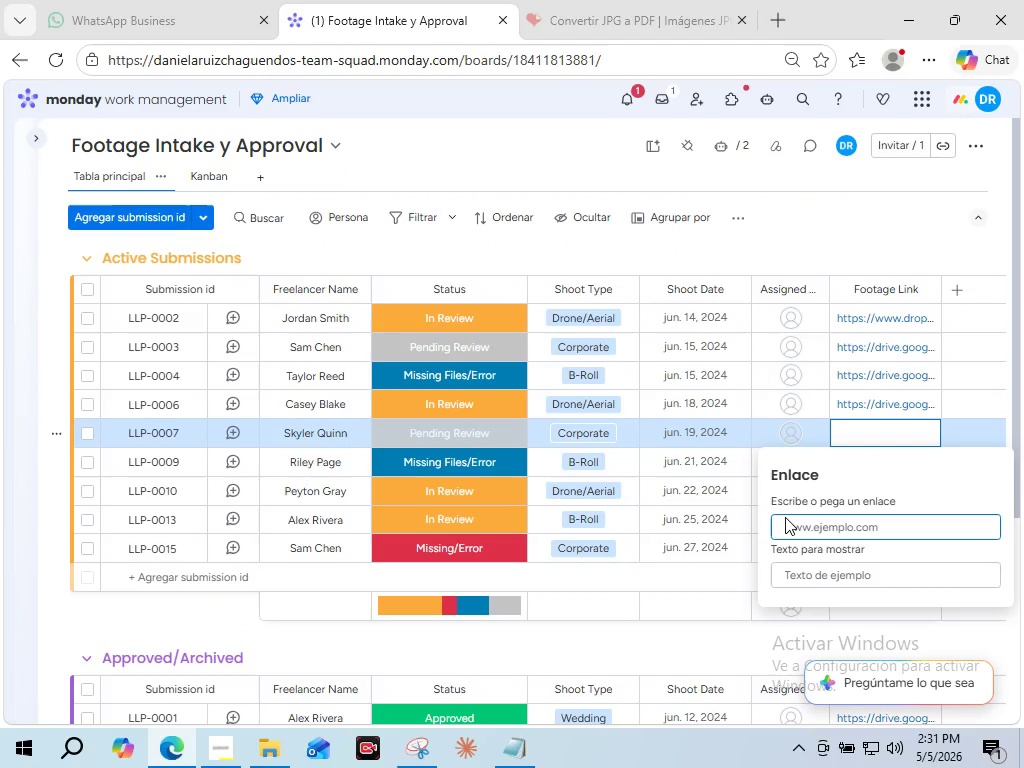 
key(Control+V)
 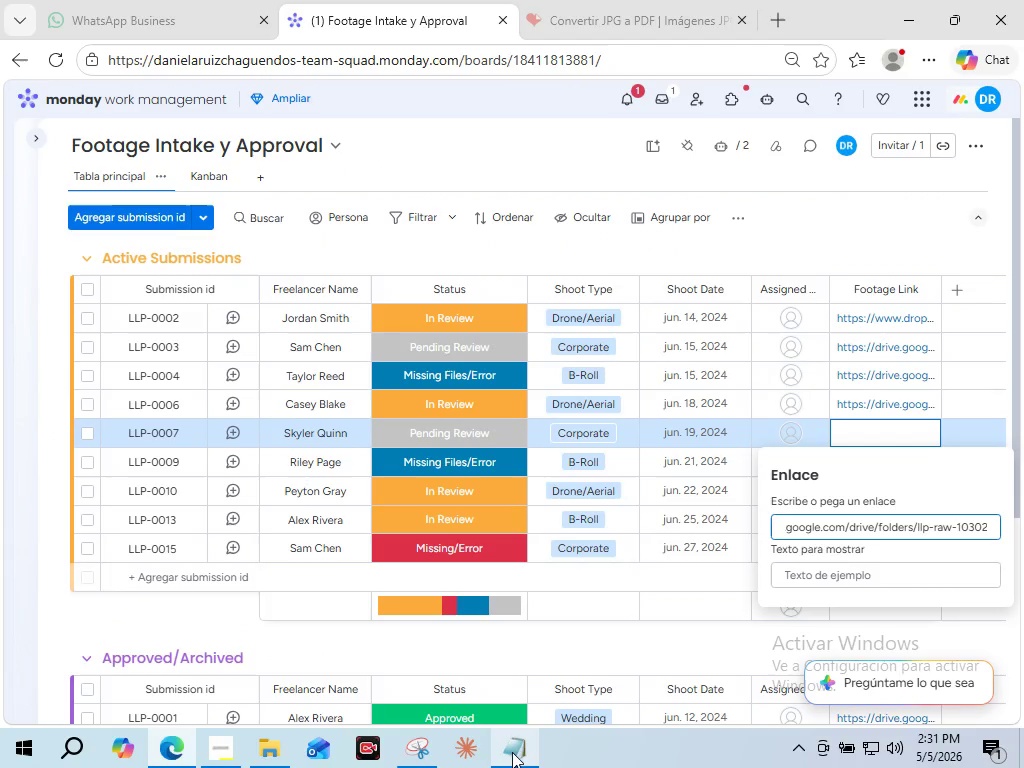 
left_click([516, 746])
 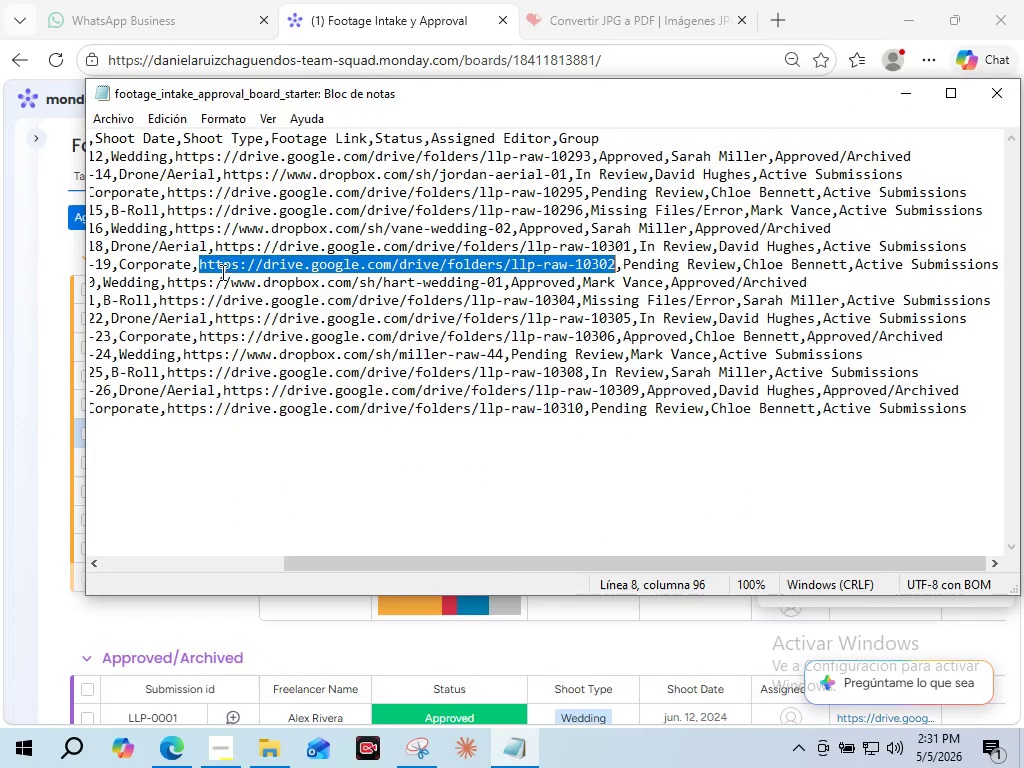 
left_click_drag(start_coordinate=[167, 282], to_coordinate=[502, 281])
 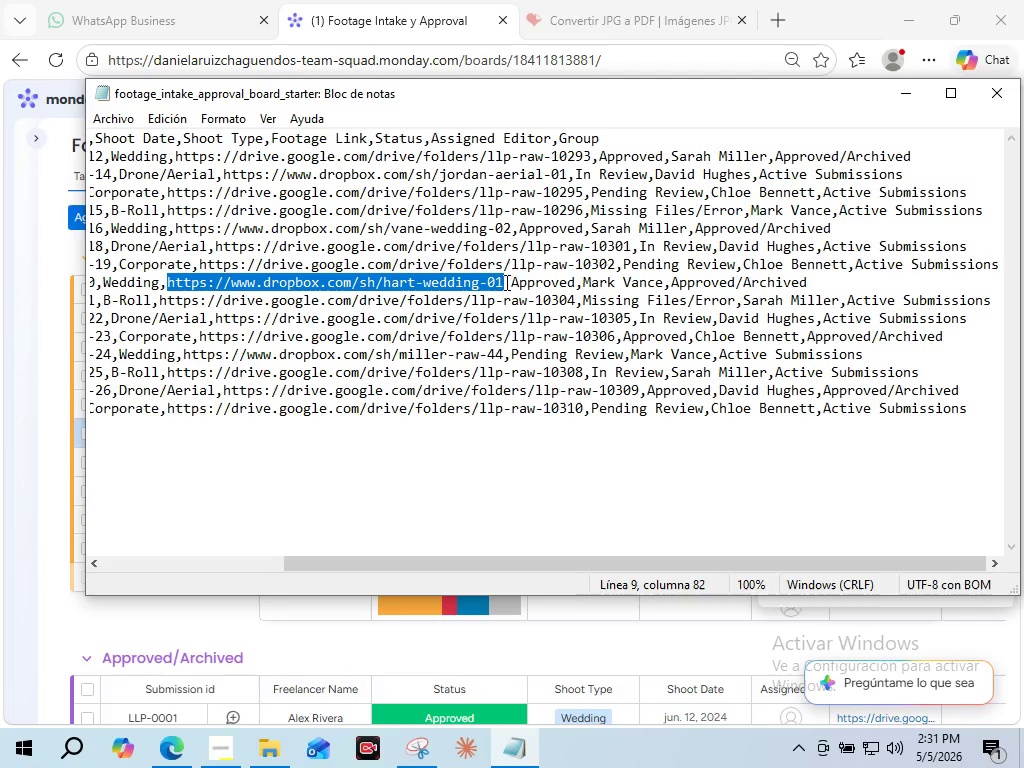 
key(Control+C)
 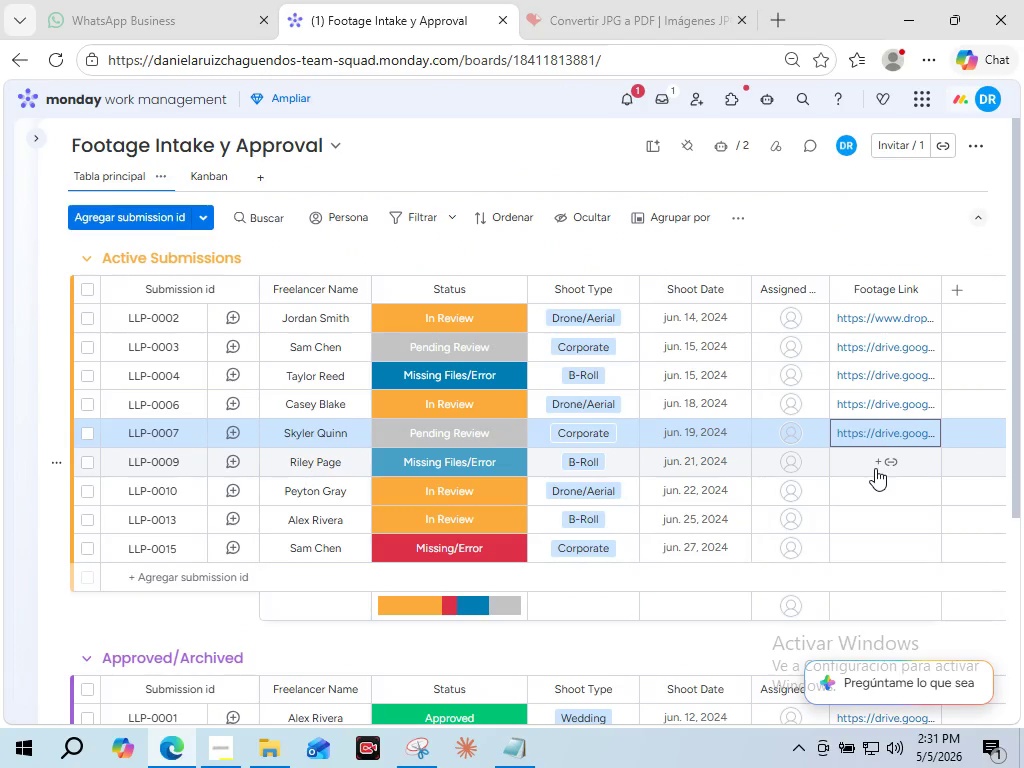 
scroll: coordinate [503, 657], scroll_direction: down, amount: 2.0
 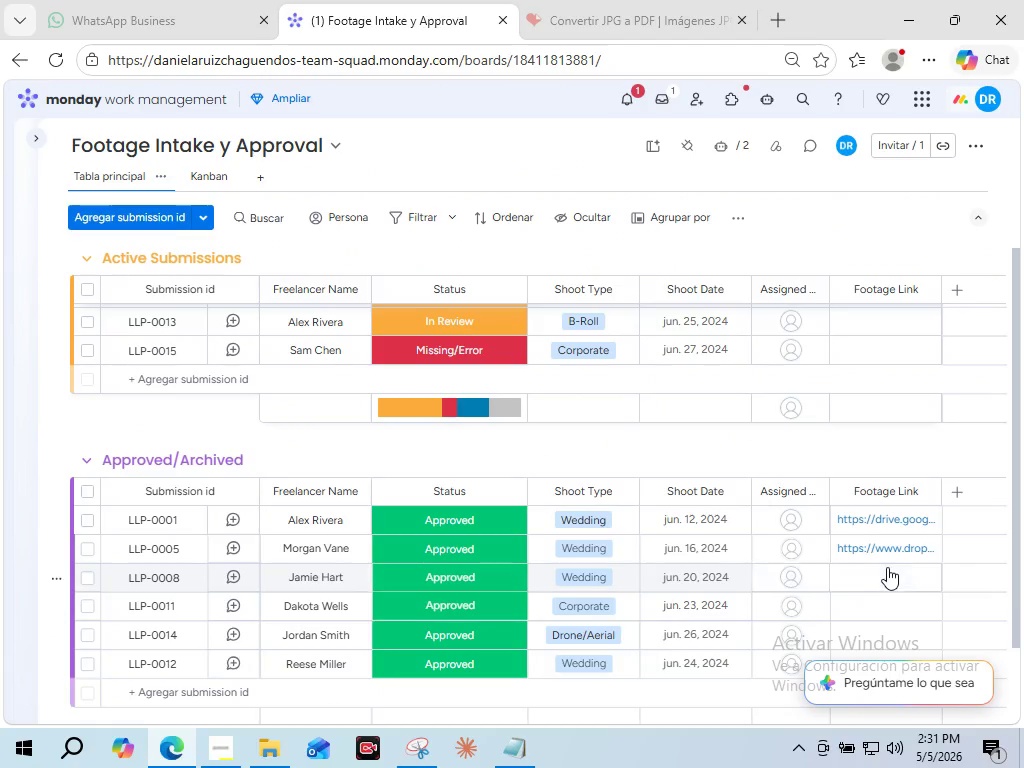 
left_click([882, 572])
 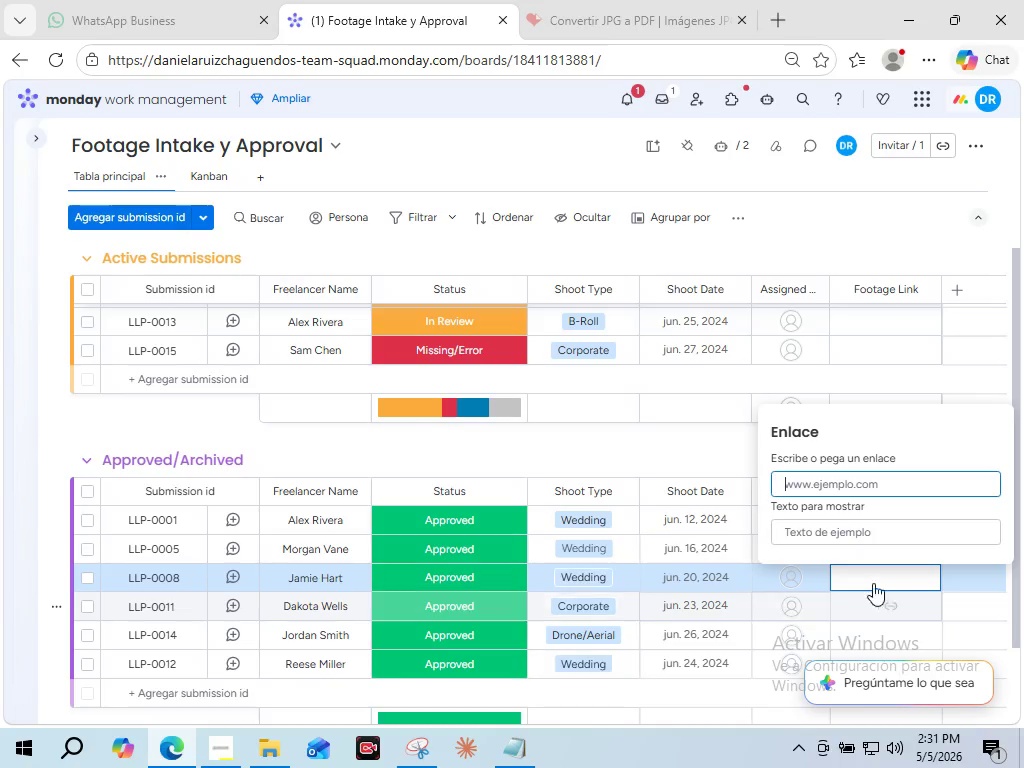 
key(Control+V)
 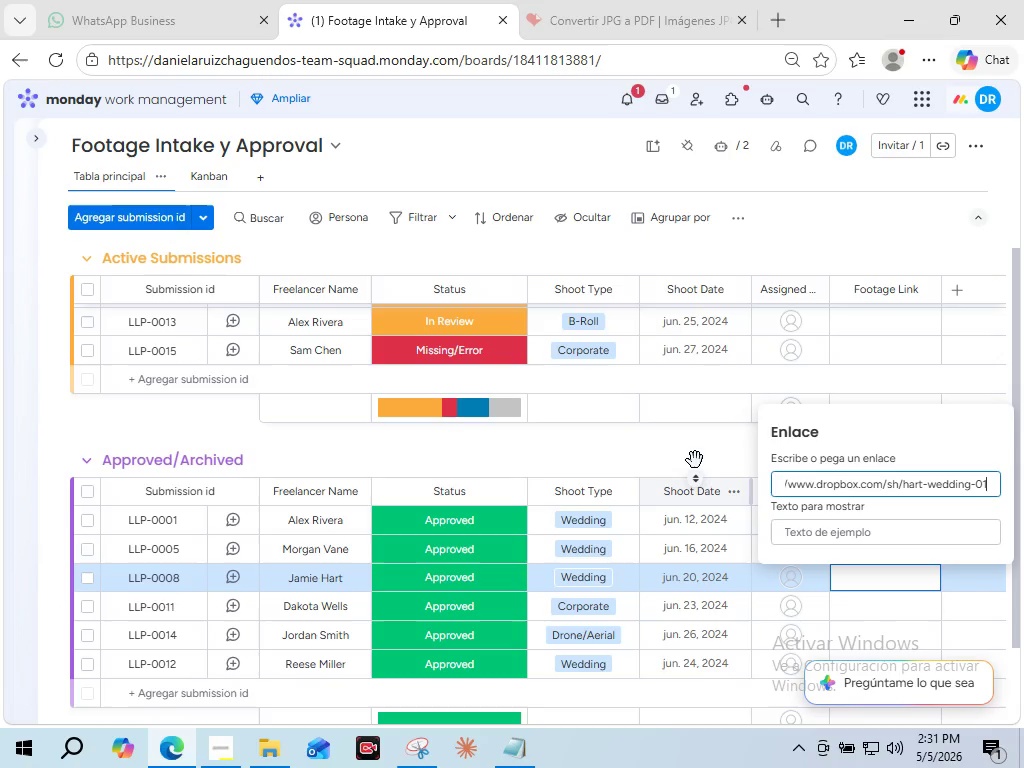 
left_click([696, 452])
 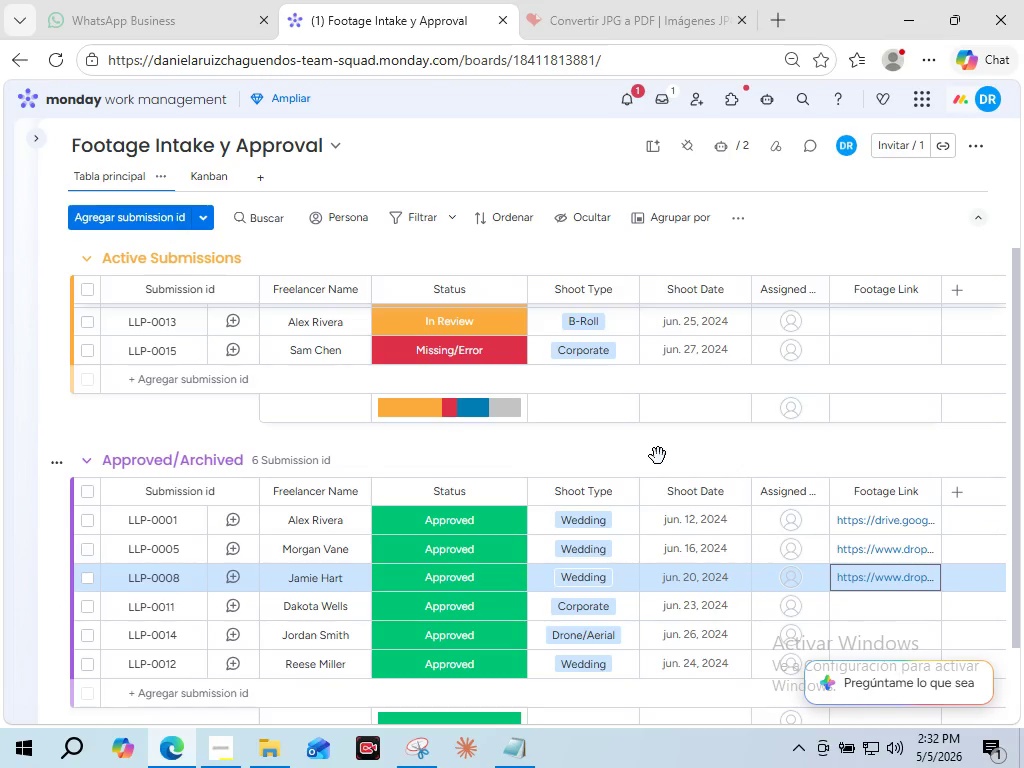 
wait(6.98)
 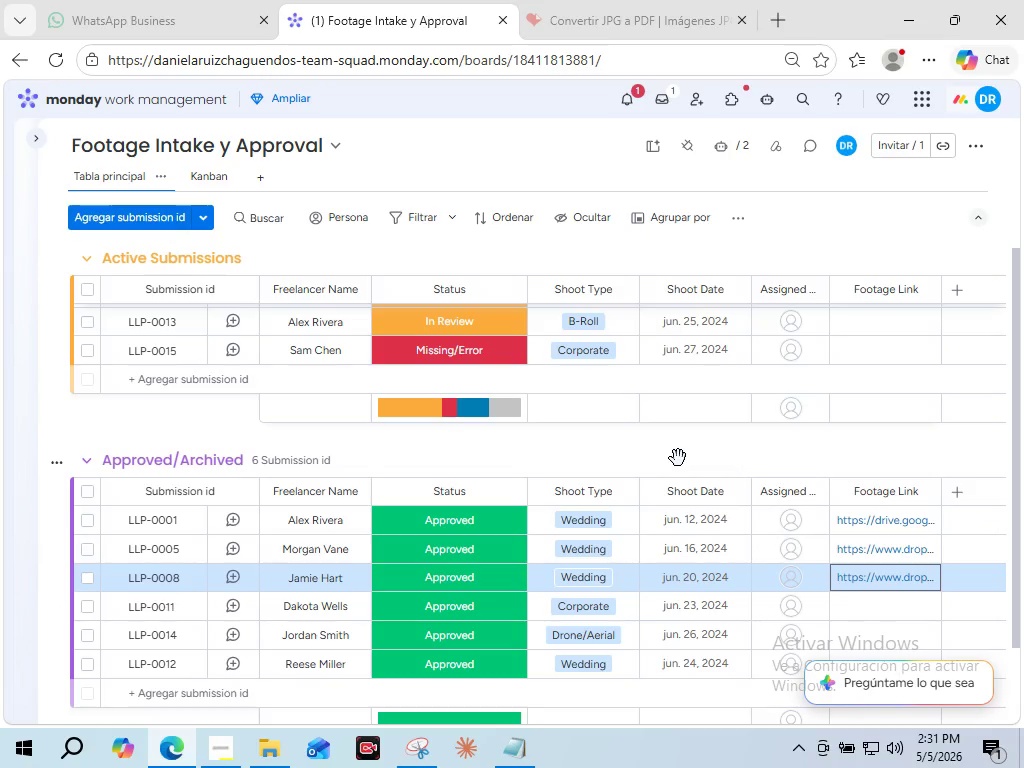 
left_click([508, 746])
 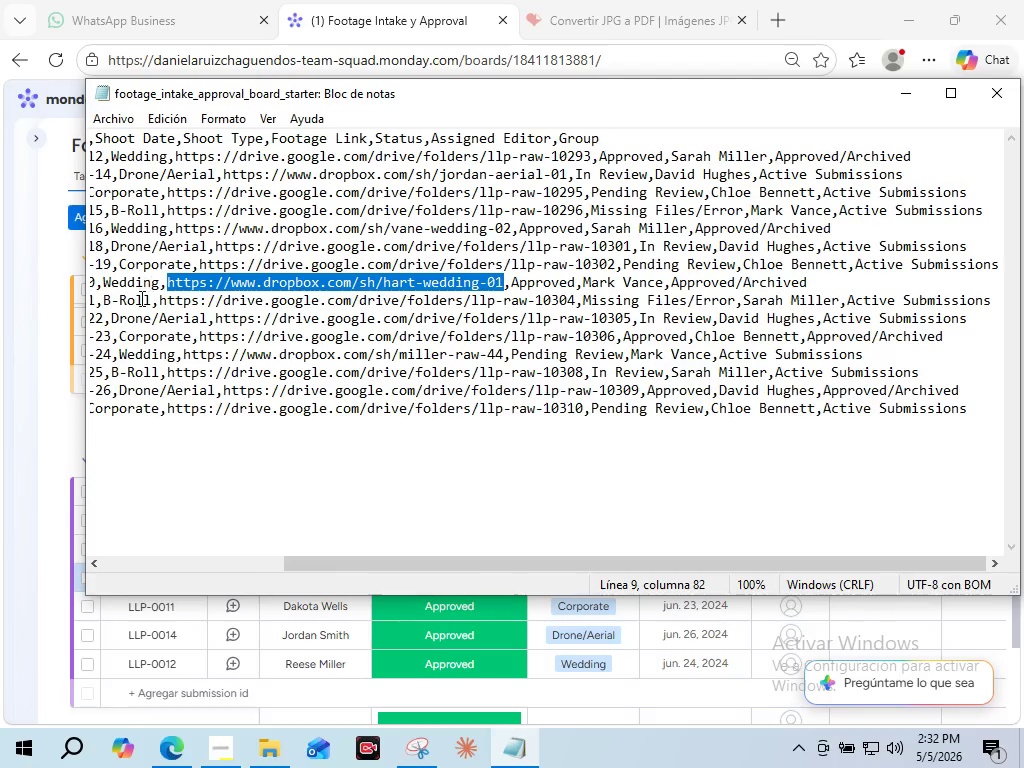 
left_click_drag(start_coordinate=[157, 297], to_coordinate=[572, 297])
 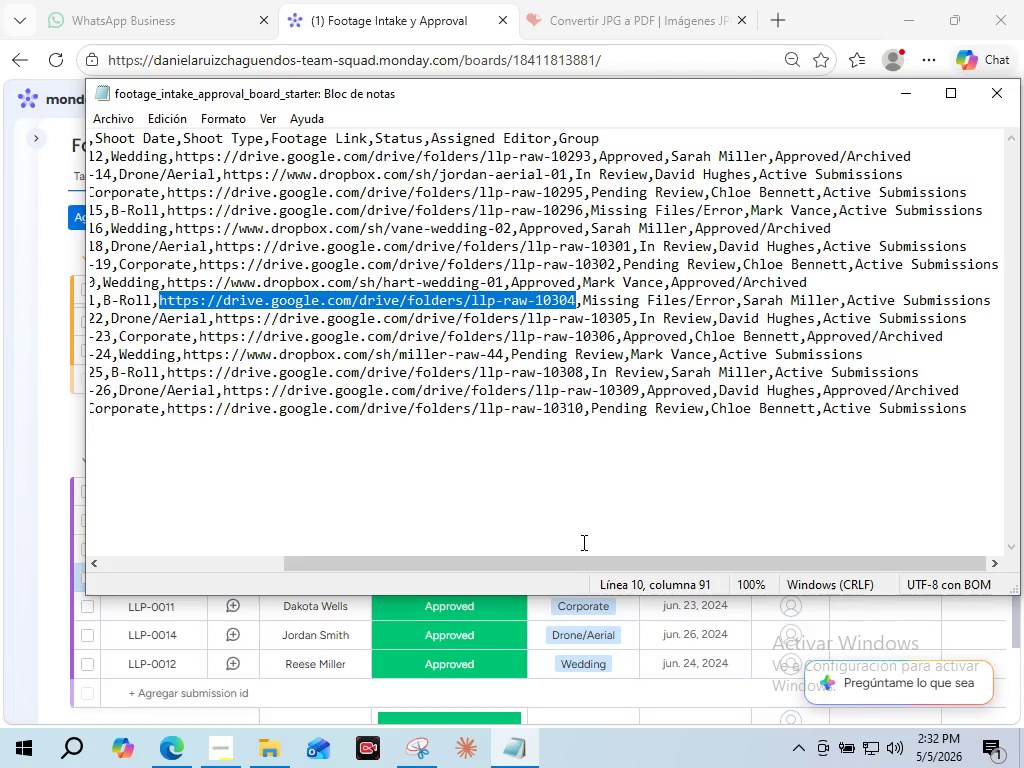 
key(Control+C)
 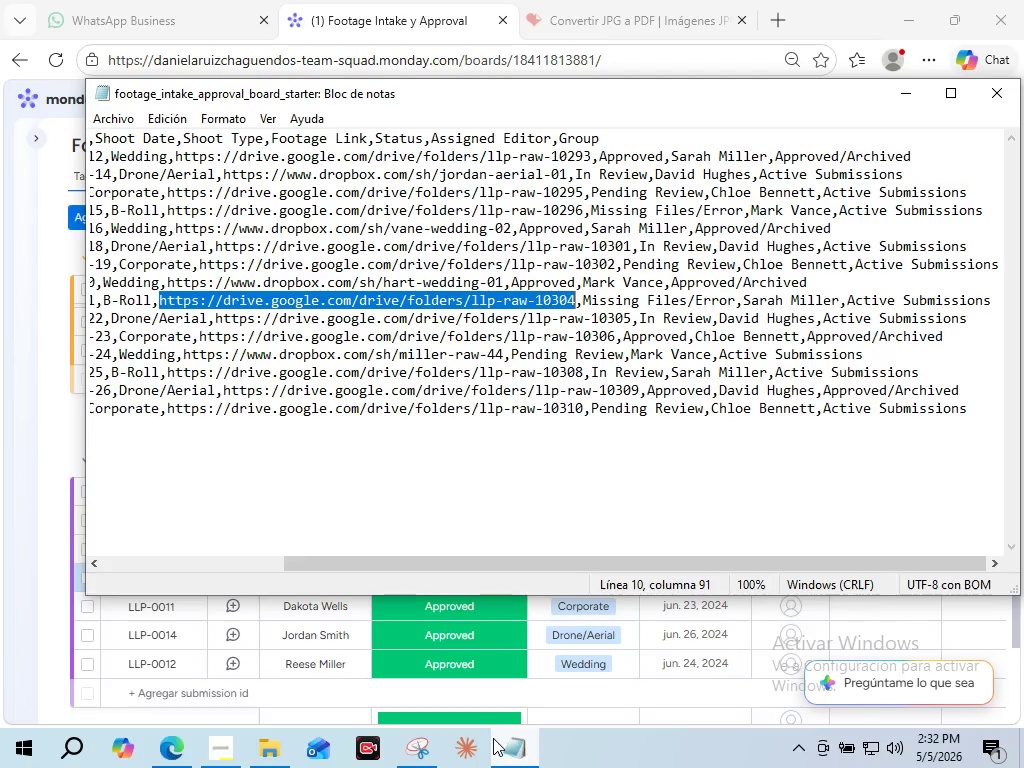 
left_click([517, 750])
 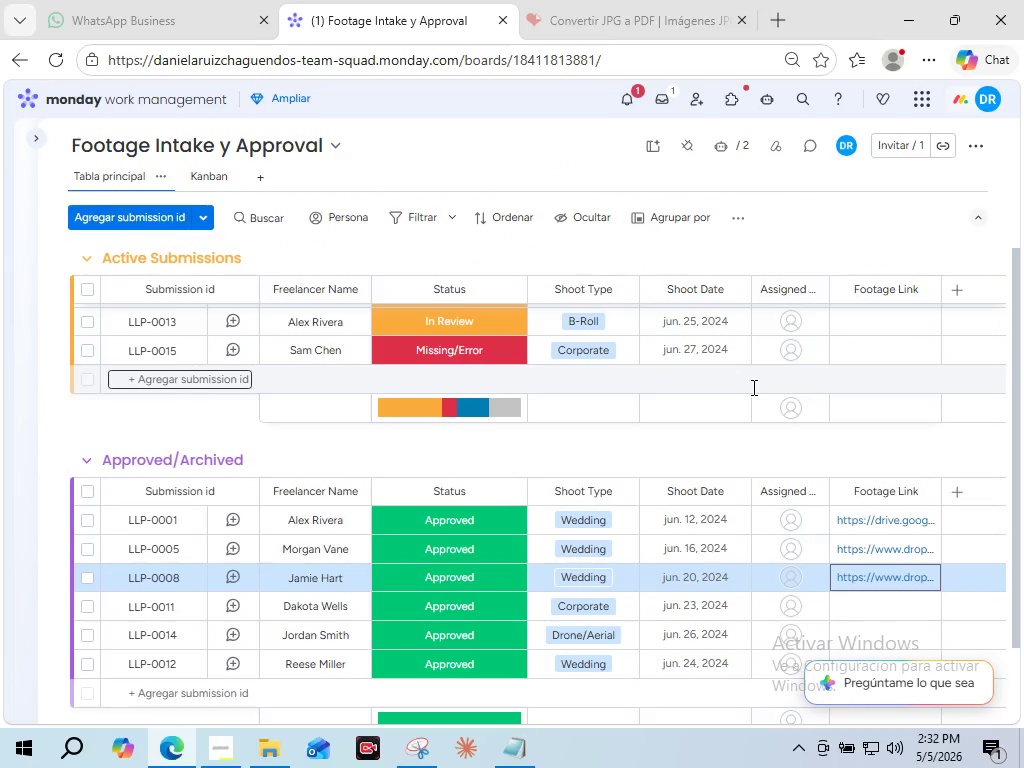 
scroll: coordinate [772, 392], scroll_direction: up, amount: 1.0
 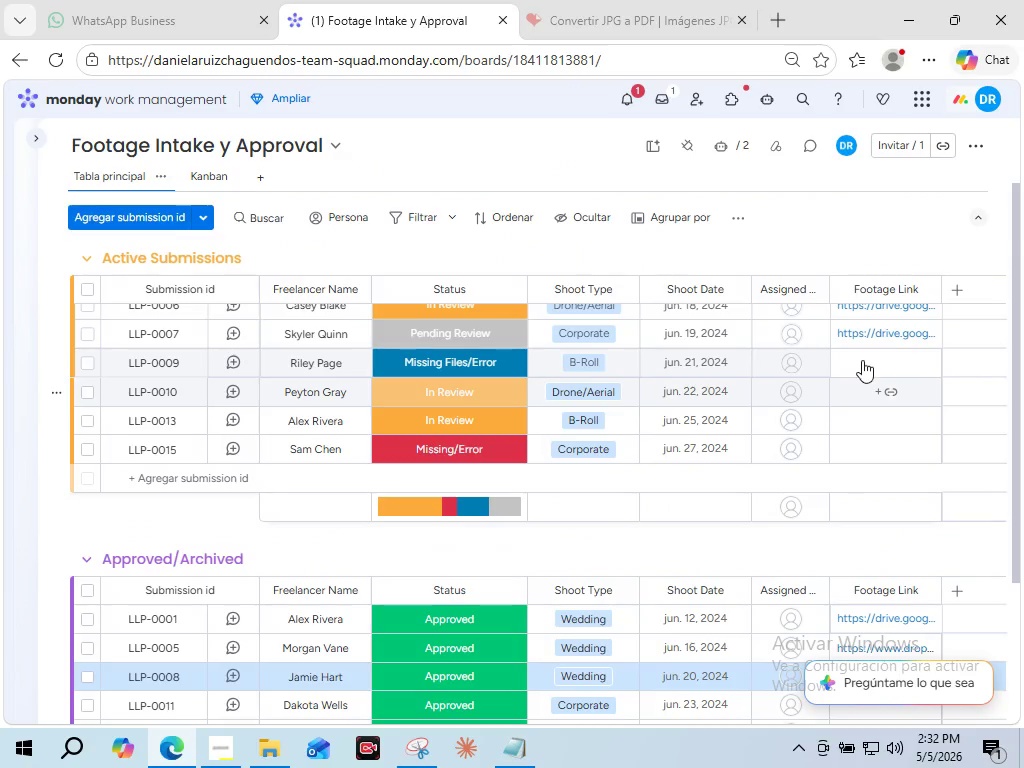 
left_click([862, 360])
 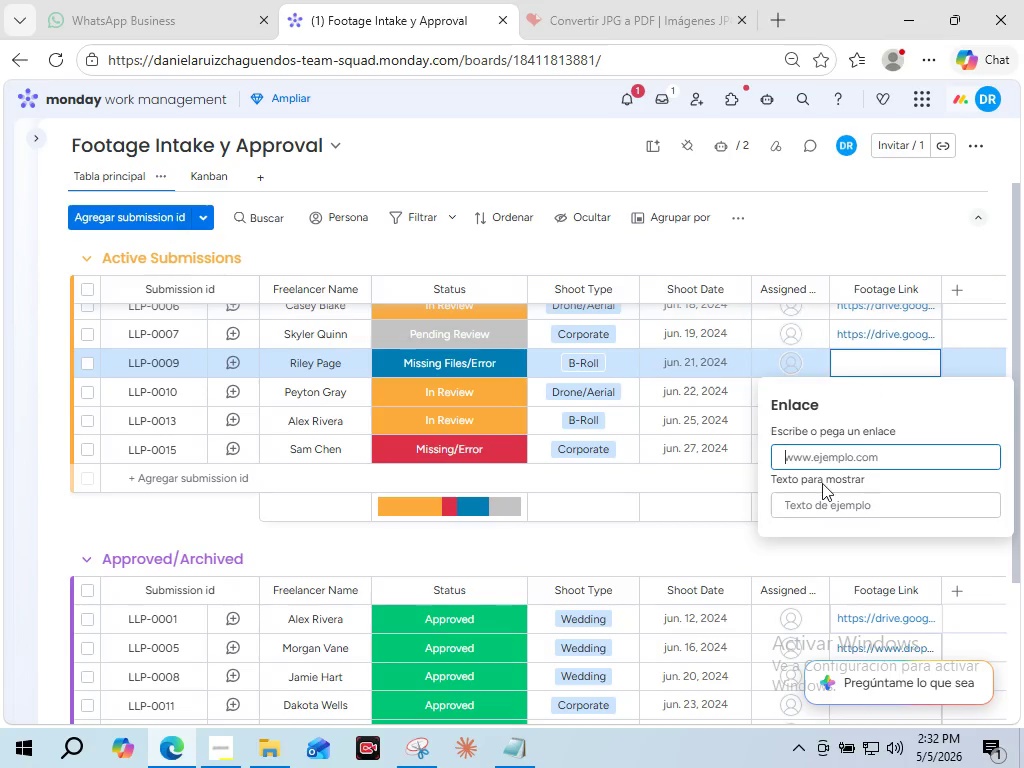 
key(Control+V)
 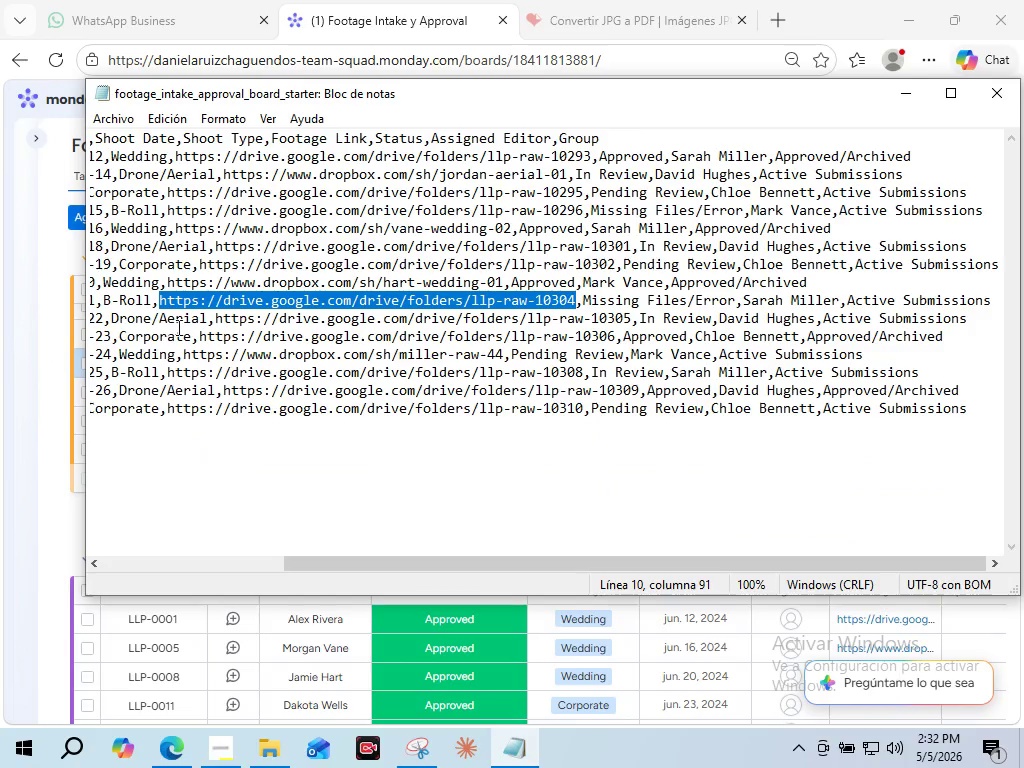 
left_click_drag(start_coordinate=[212, 317], to_coordinate=[627, 321])
 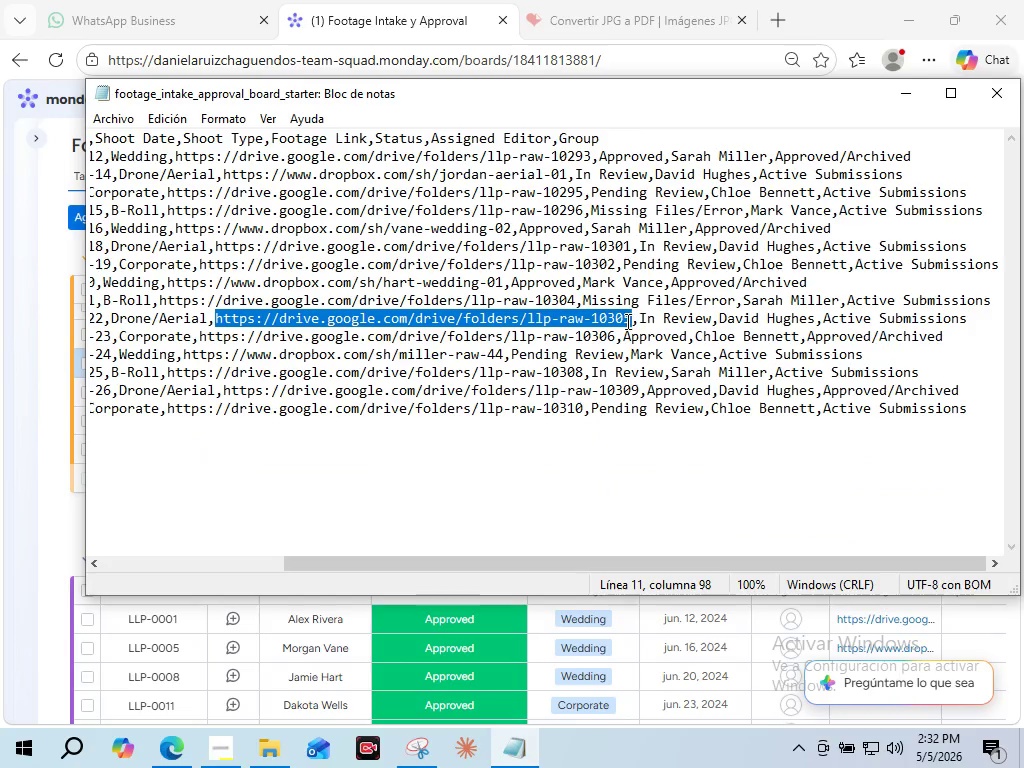 
key(Control+C)
 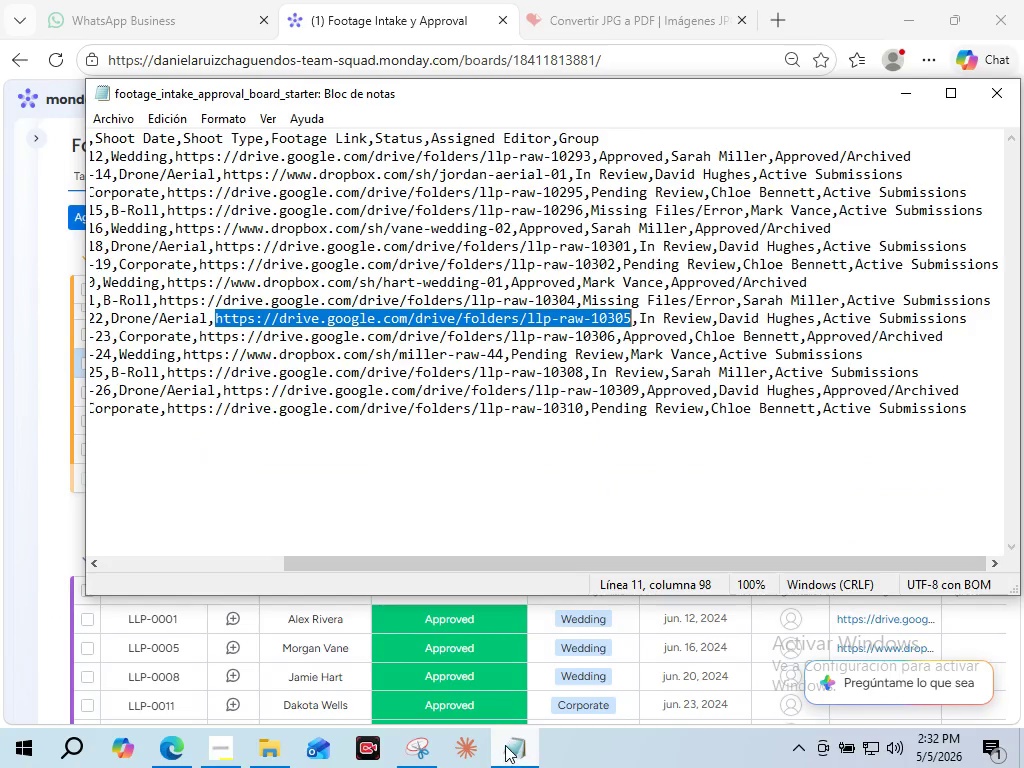 
left_click([507, 742])
 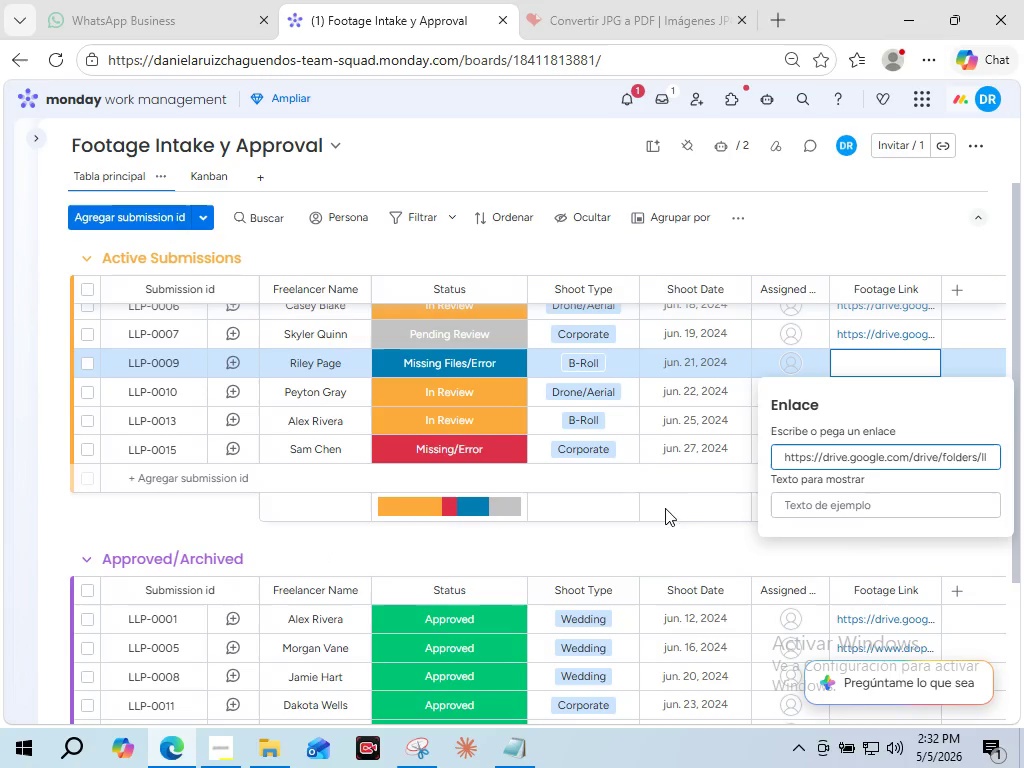 
left_click([685, 566])
 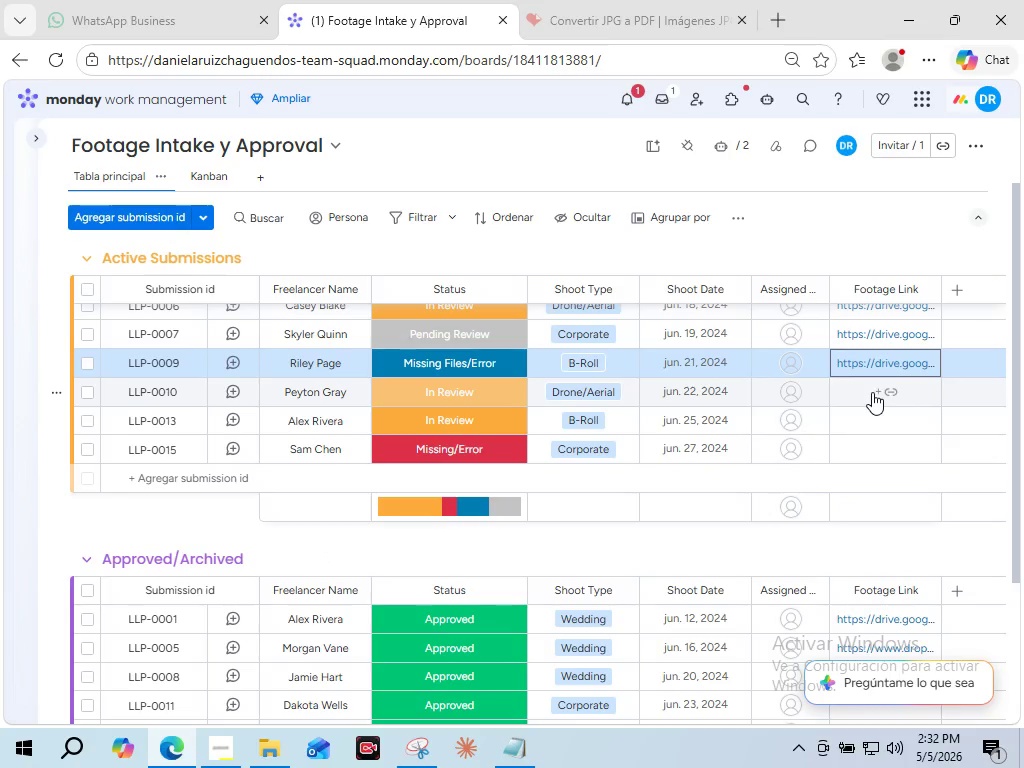 
left_click([872, 392])
 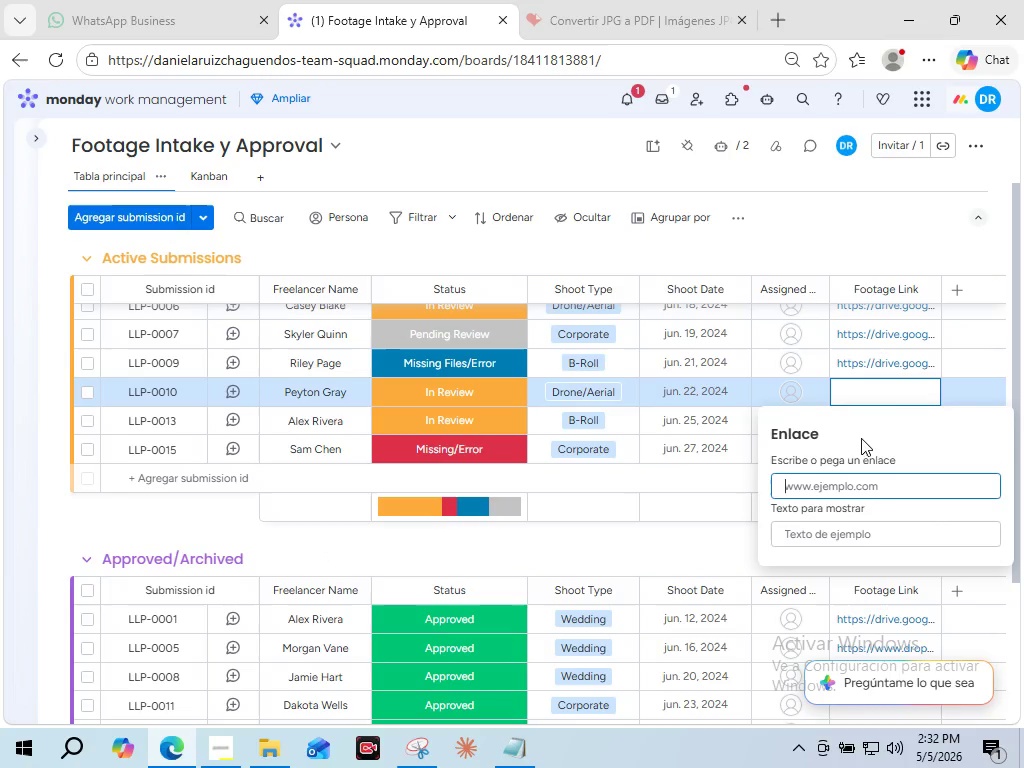 
key(Control+V)
 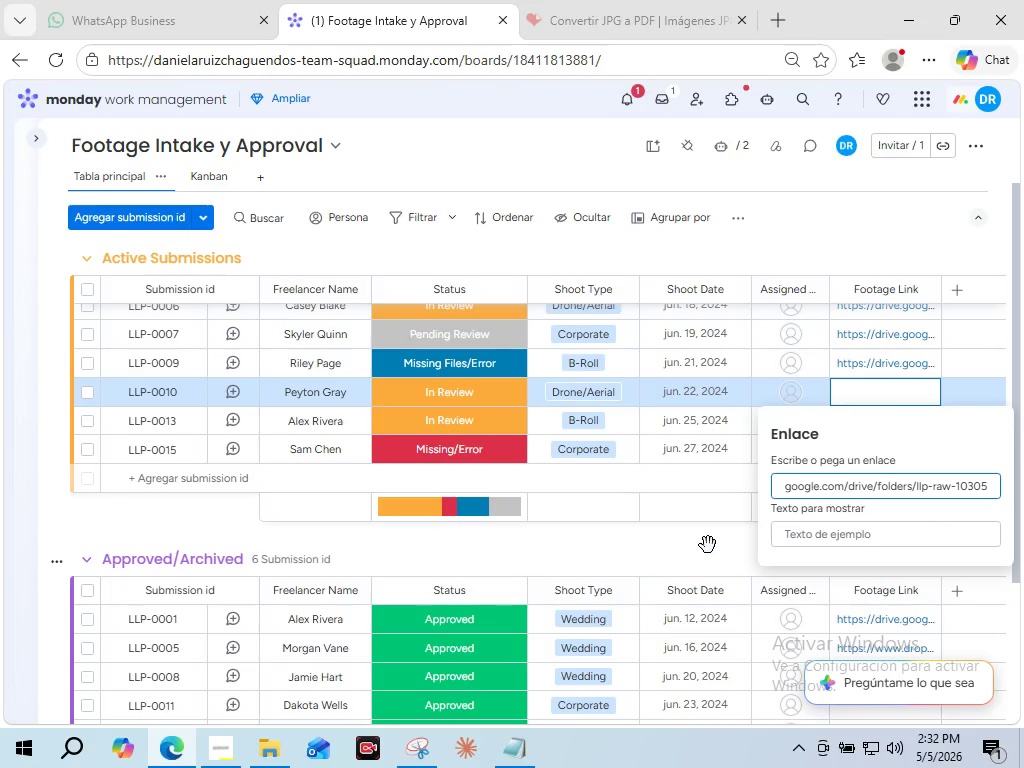 
left_click([708, 545])
 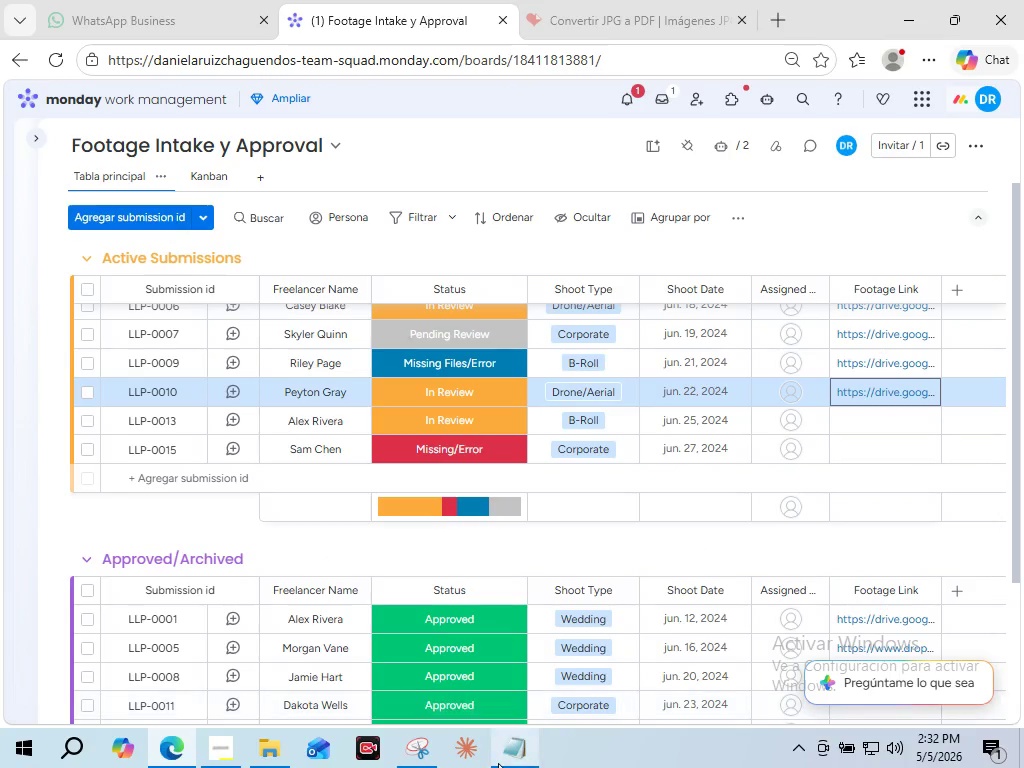 
left_click([498, 763])
 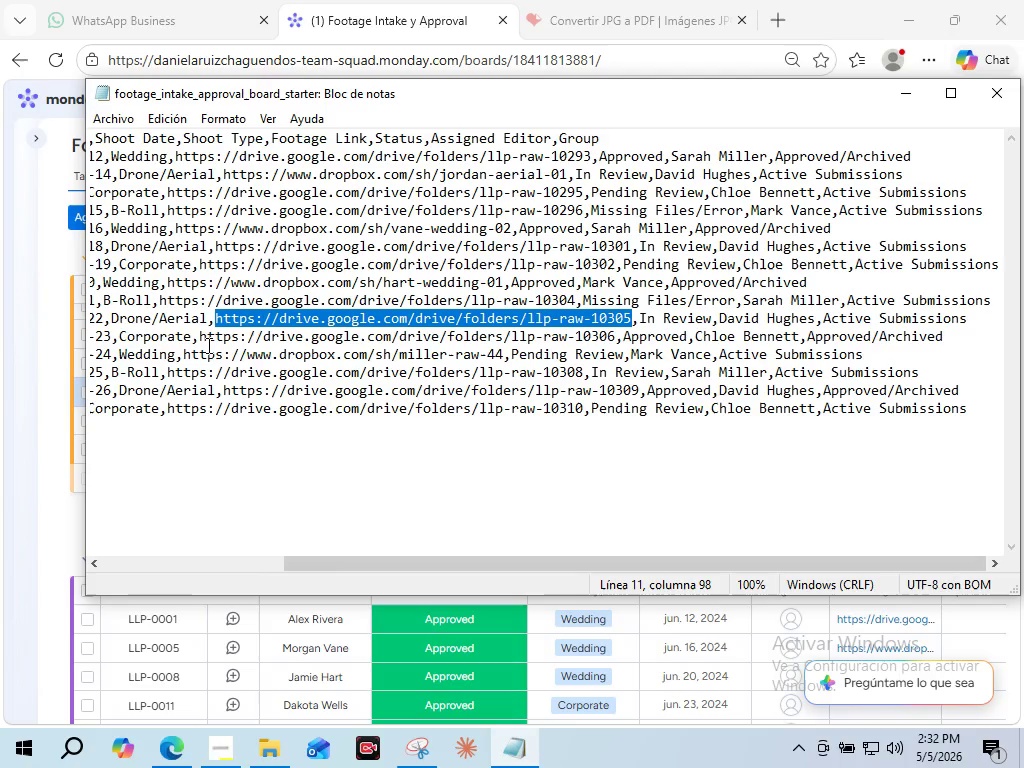 
left_click_drag(start_coordinate=[200, 336], to_coordinate=[617, 342])
 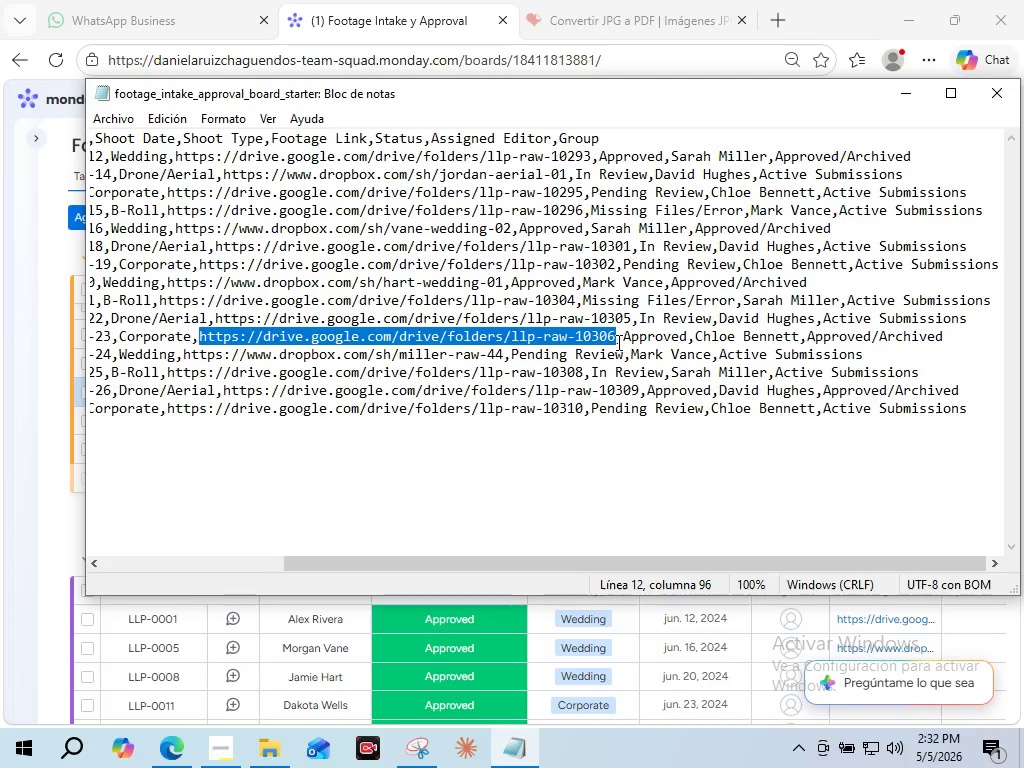 
key(Control+C)
 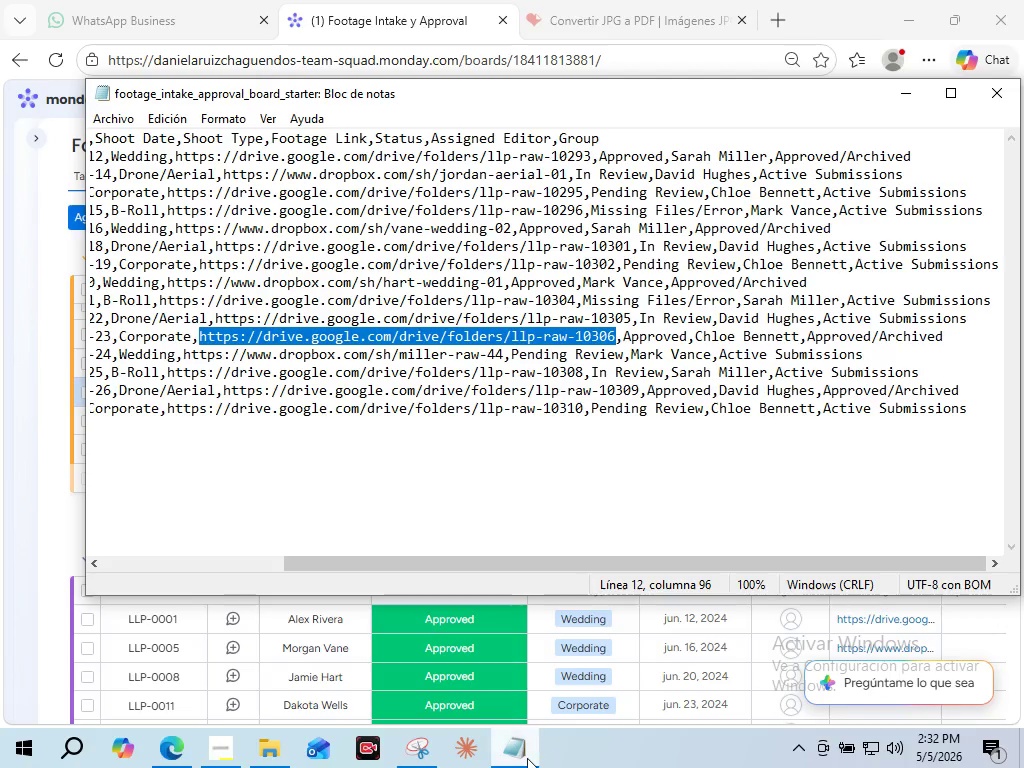 
left_click([522, 758])
 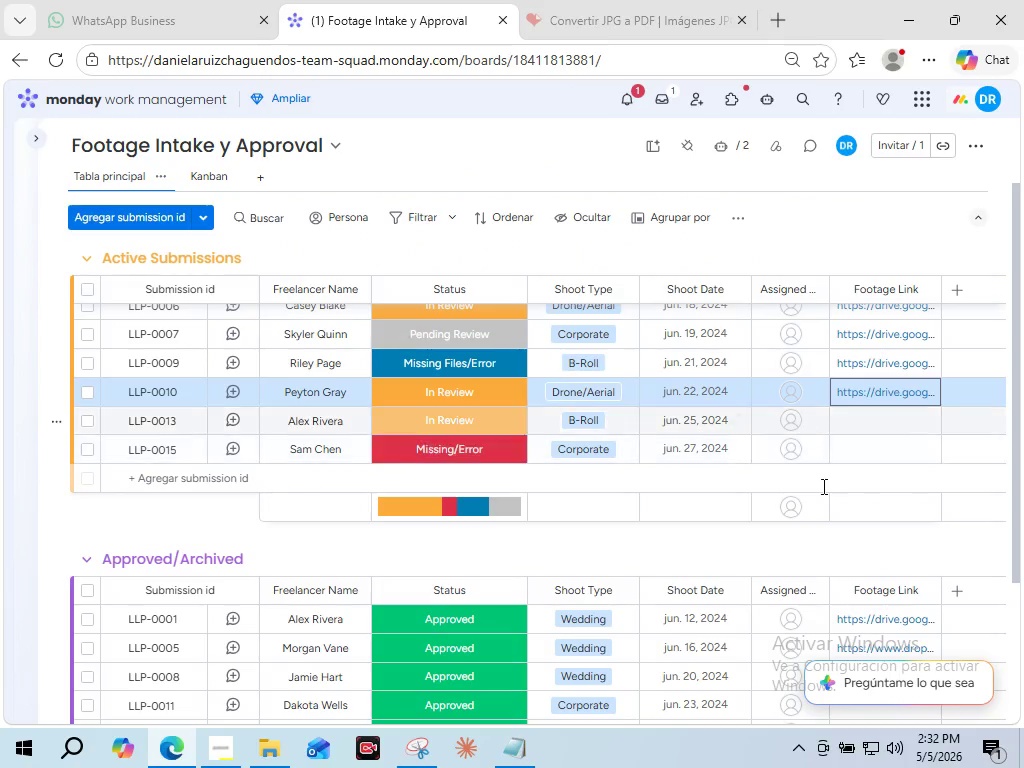 
scroll: coordinate [810, 571], scroll_direction: down, amount: 2.0
 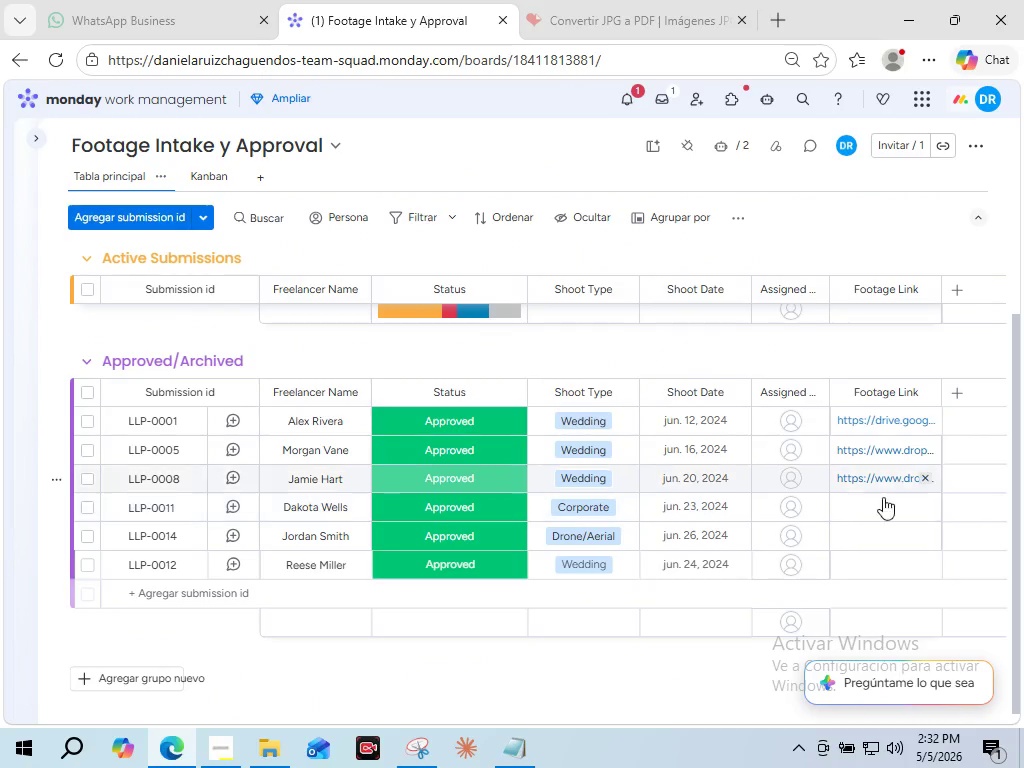 
left_click([876, 511])
 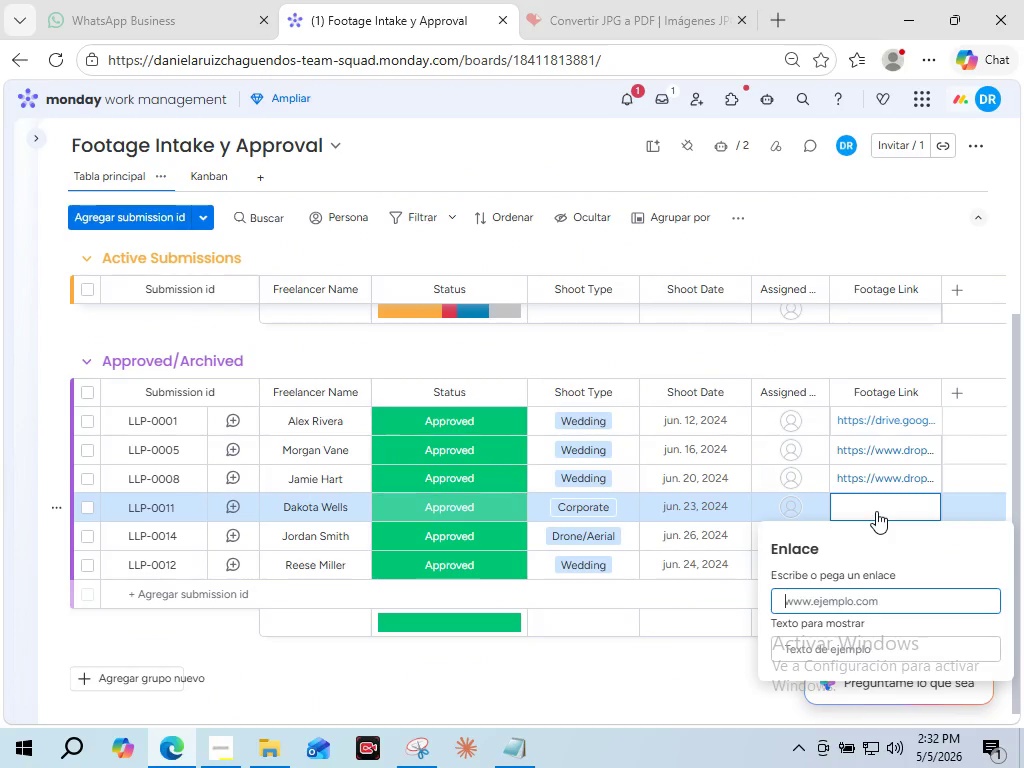 
key(Control+V)
 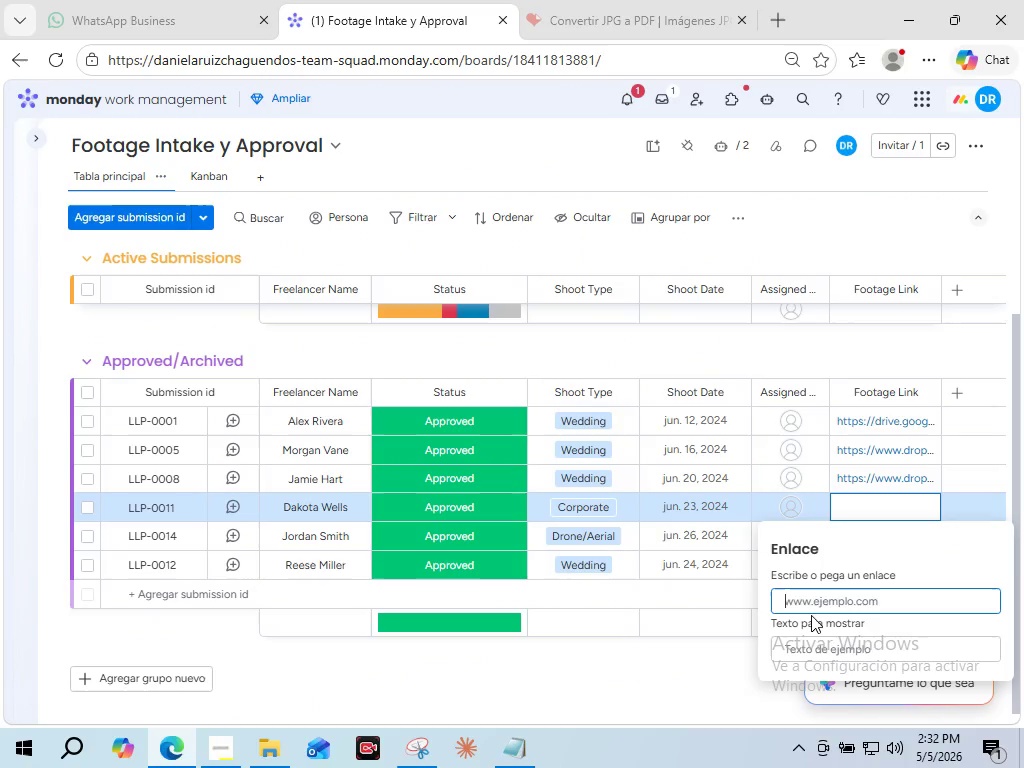 
left_click([661, 676])
 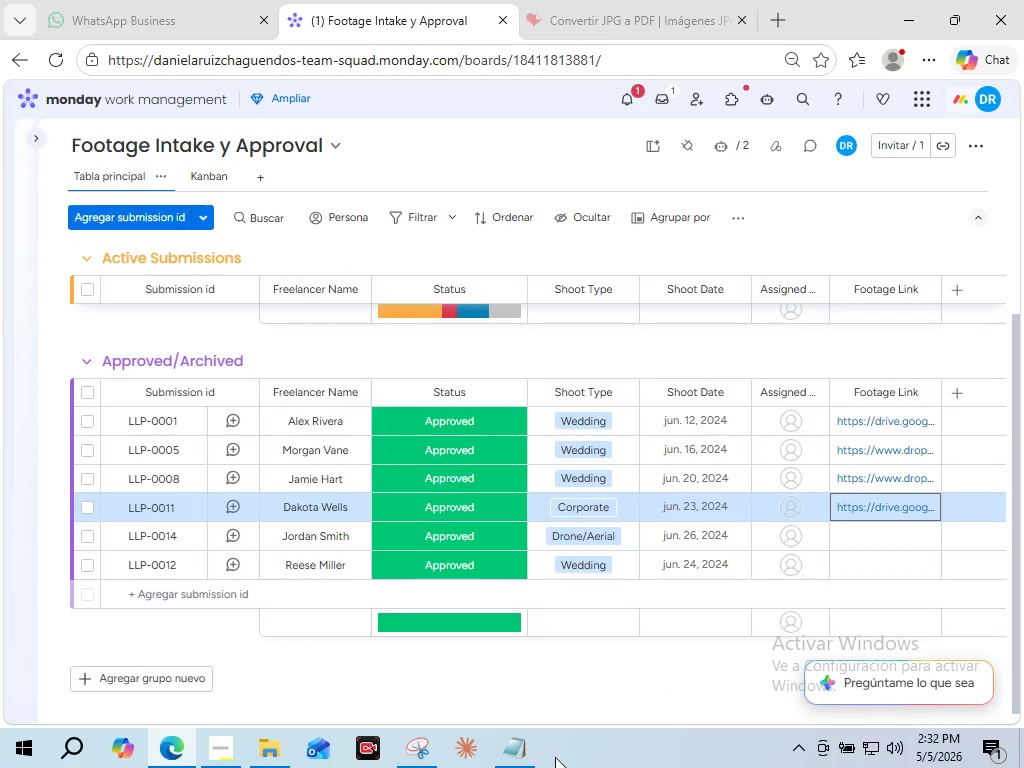 
left_click([516, 756])
 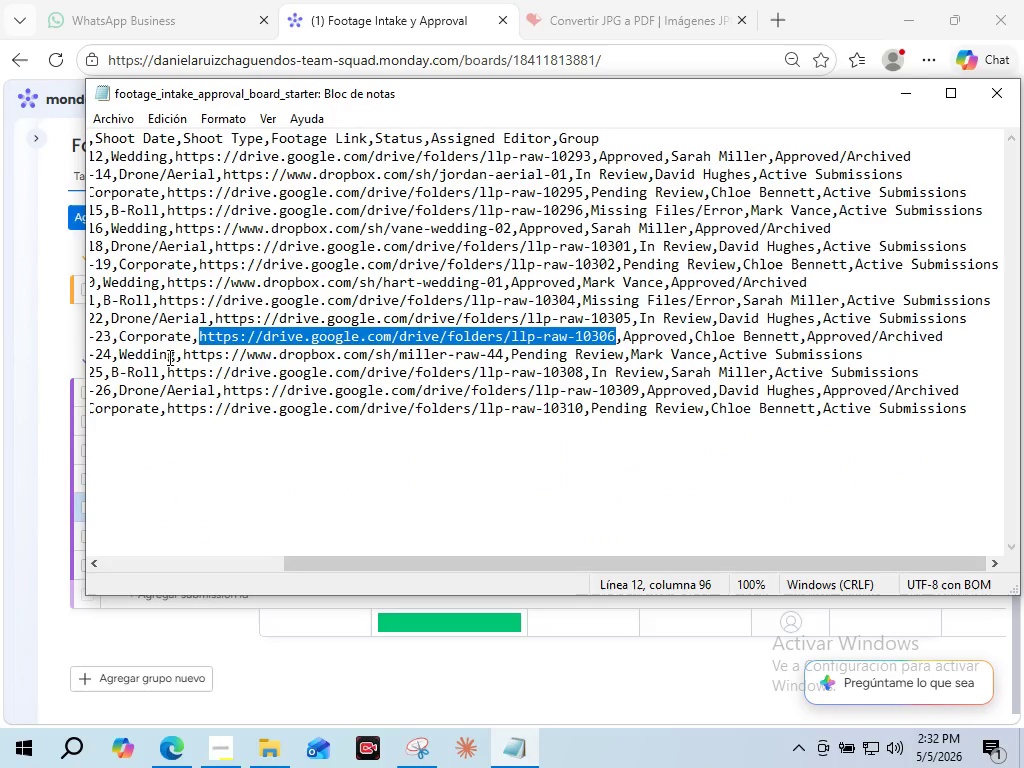 
left_click_drag(start_coordinate=[181, 353], to_coordinate=[501, 353])
 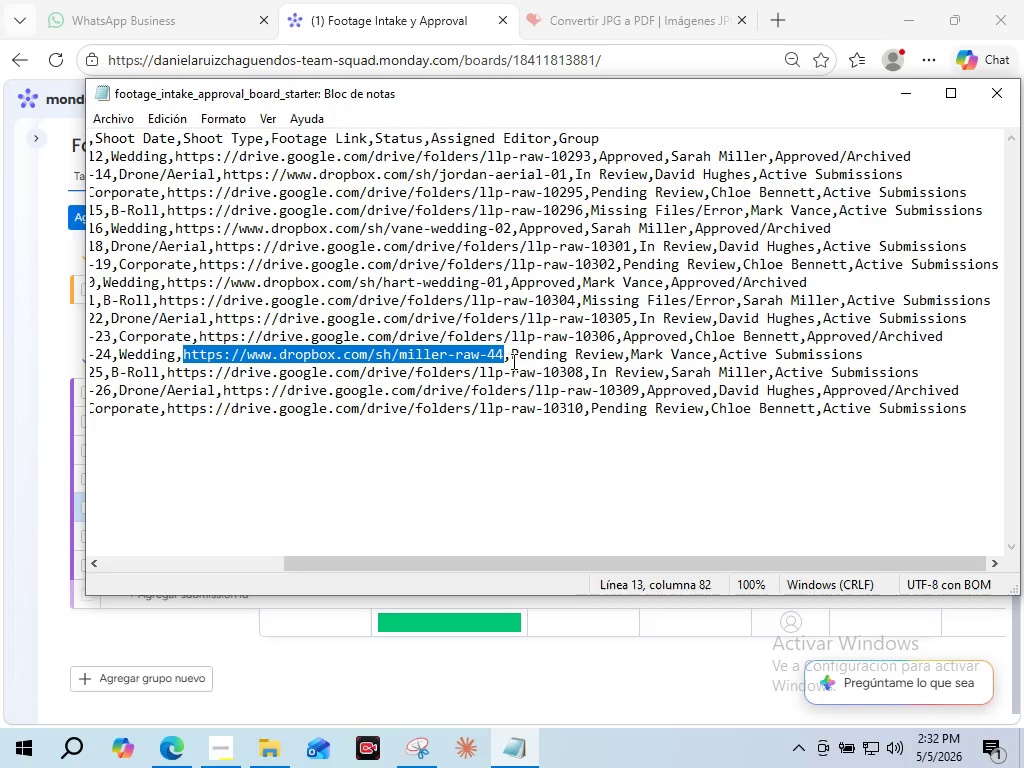 
key(Control+C)
 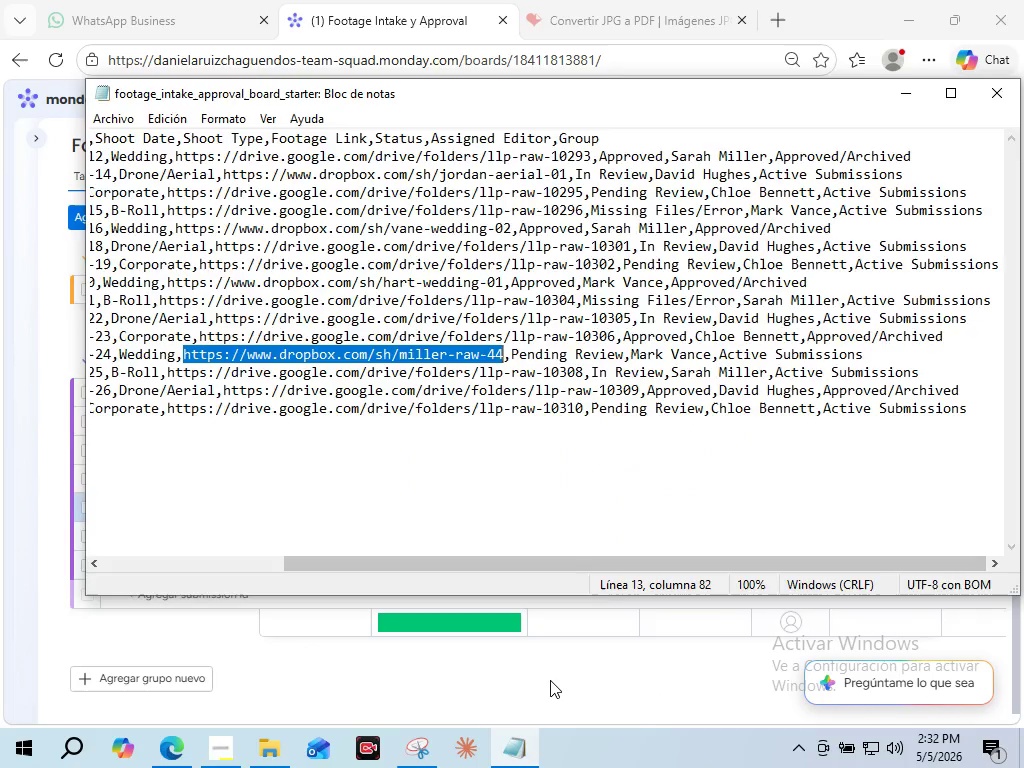 
left_click([550, 680])
 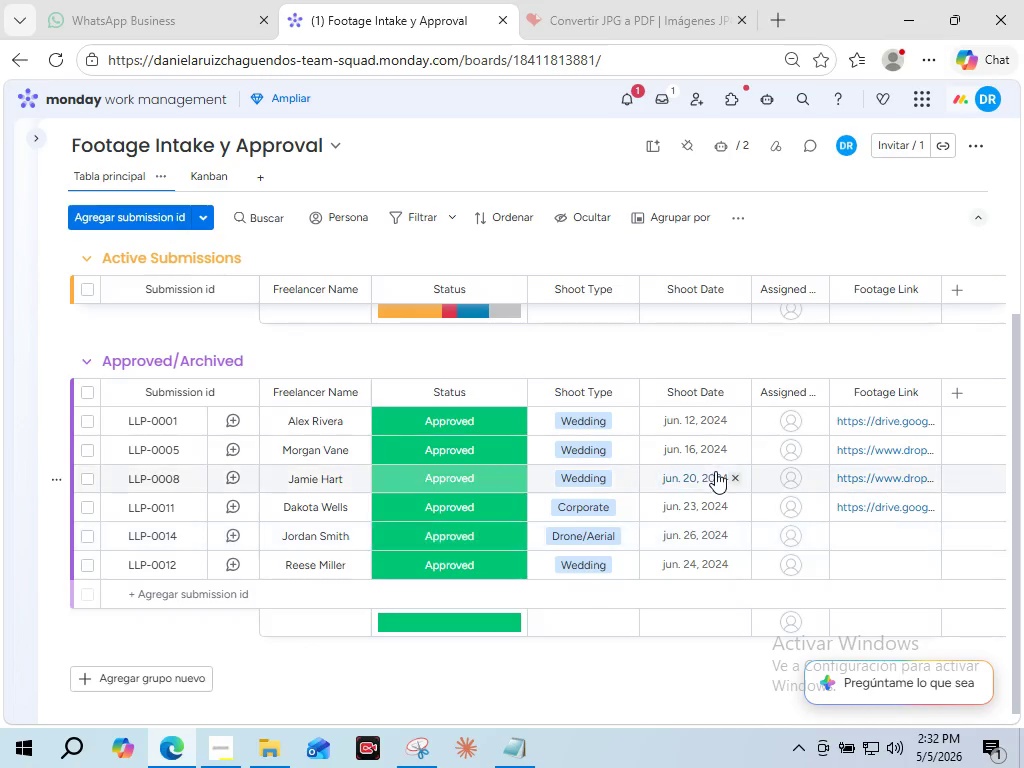 
scroll: coordinate [726, 461], scroll_direction: up, amount: 2.0
 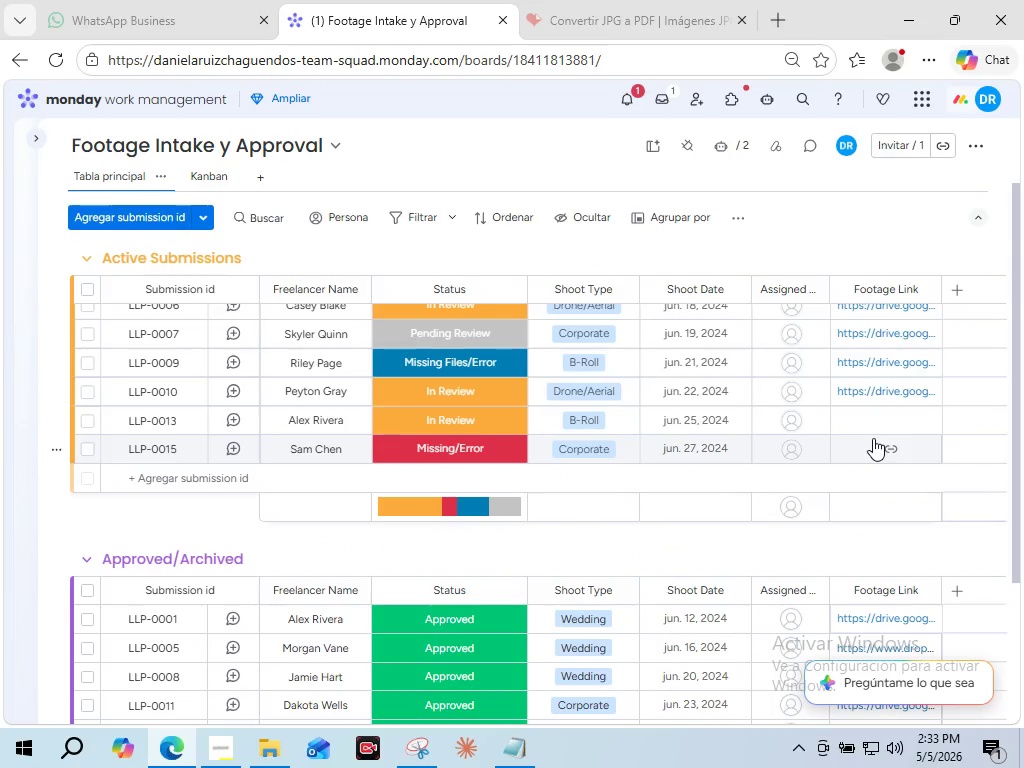 
scroll: coordinate [858, 492], scroll_direction: down, amount: 2.0
 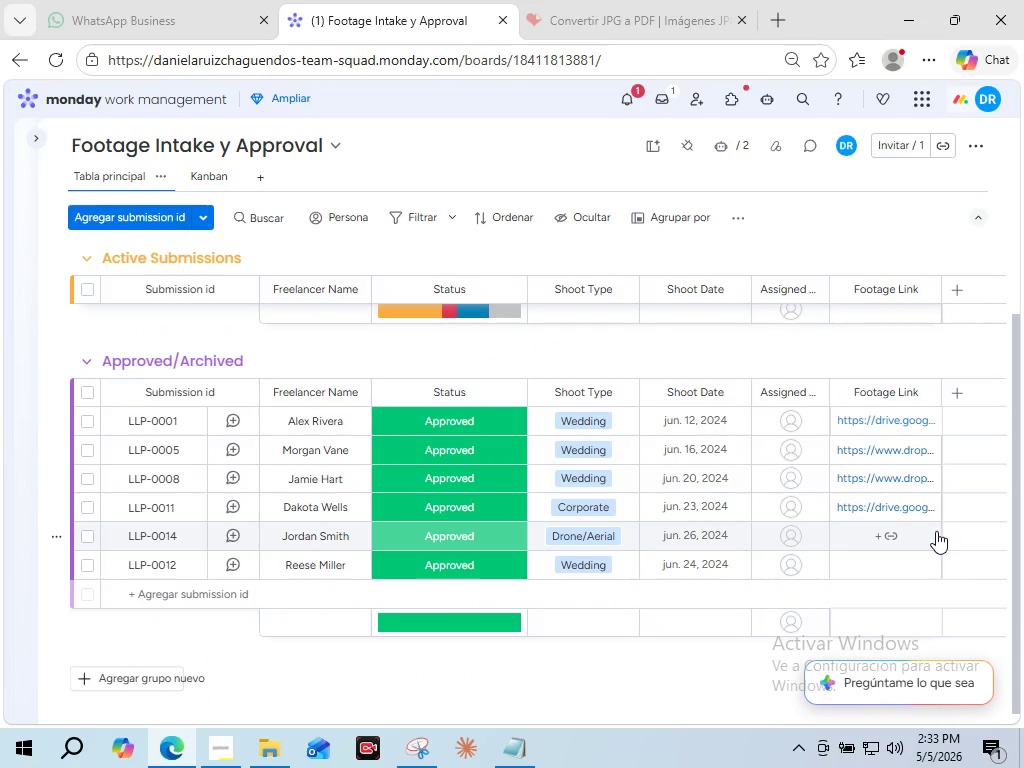 
left_click([876, 568])
 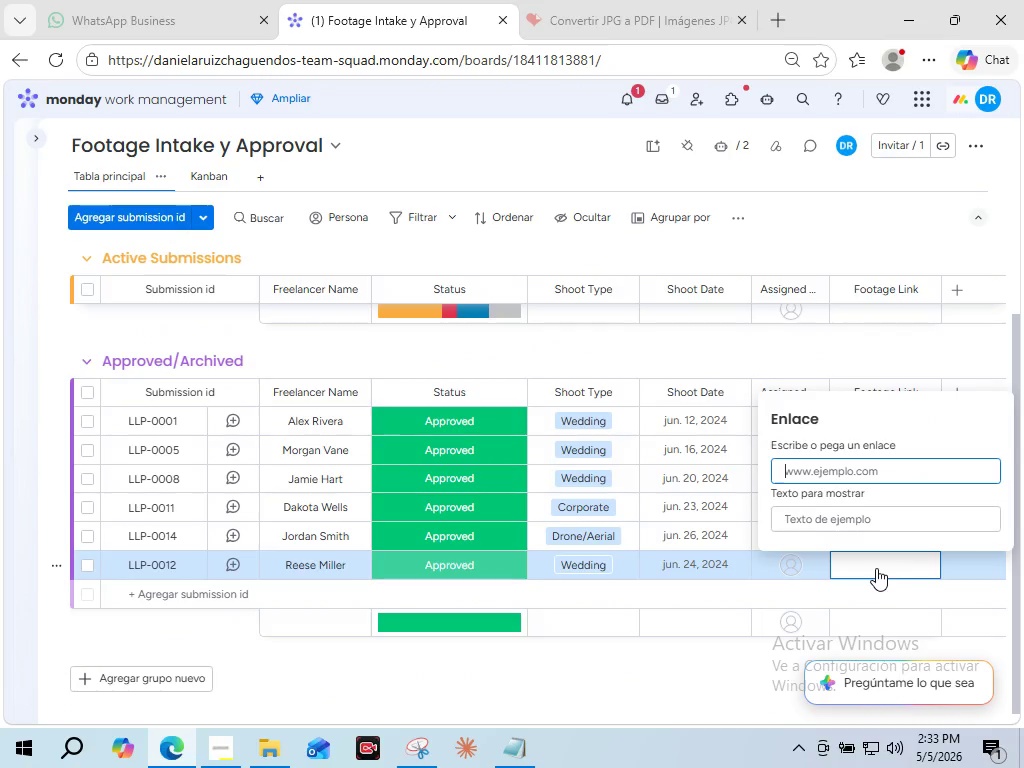 
key(Control+V)
 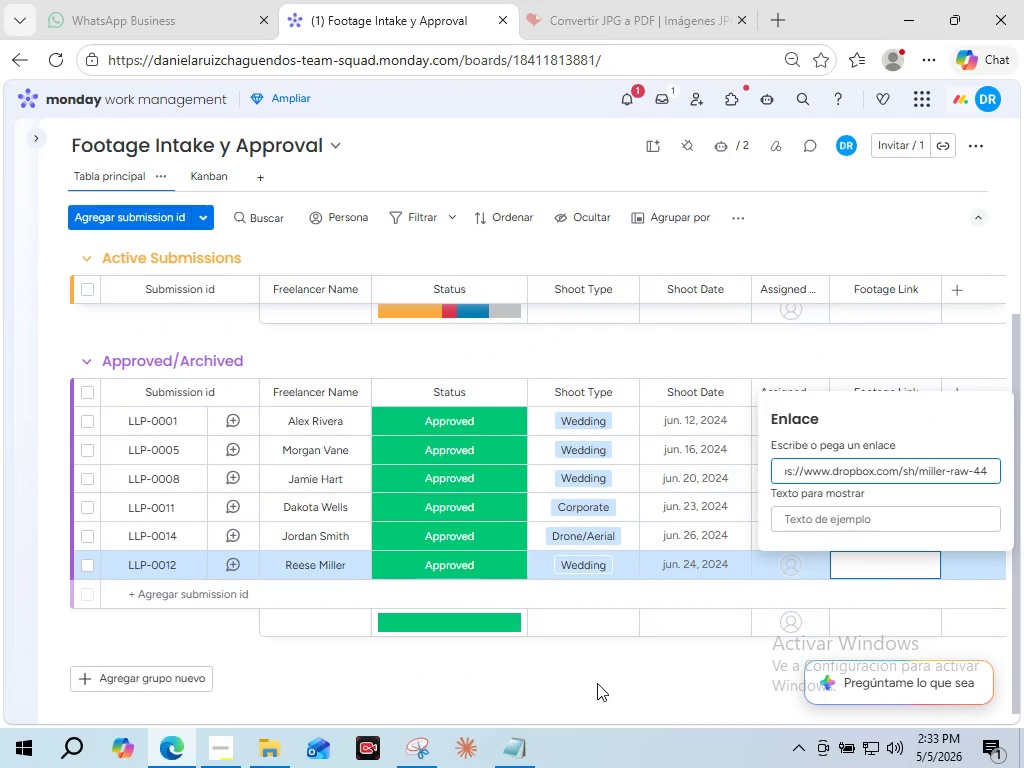 
left_click([597, 683])
 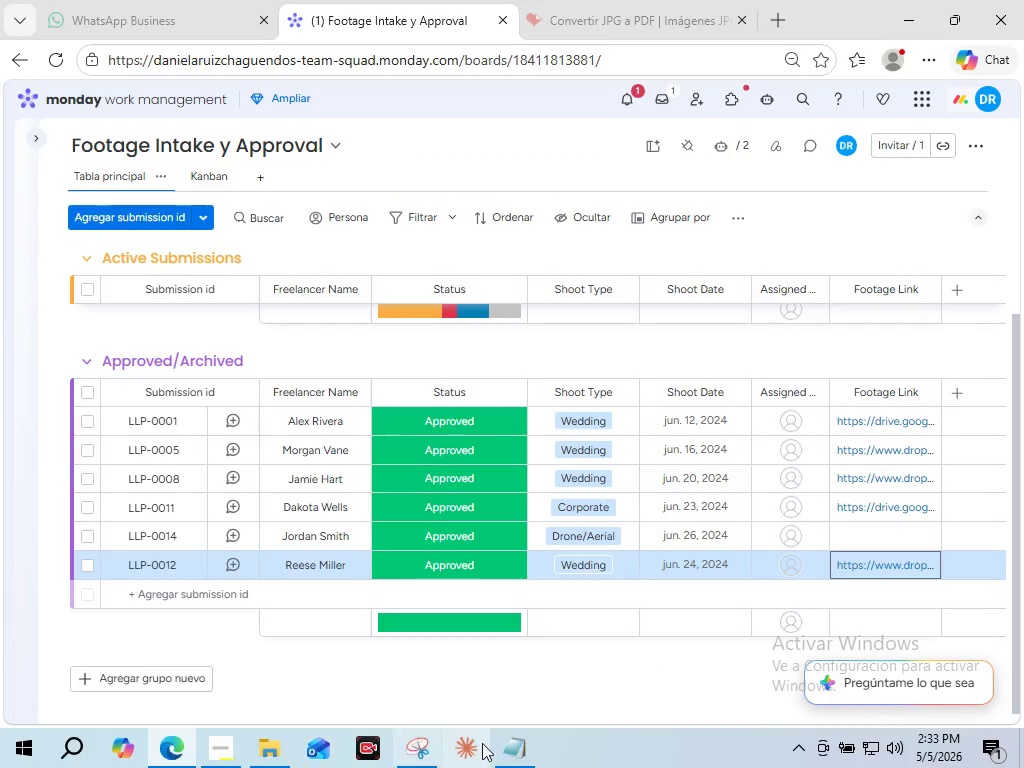 
left_click([511, 752])
 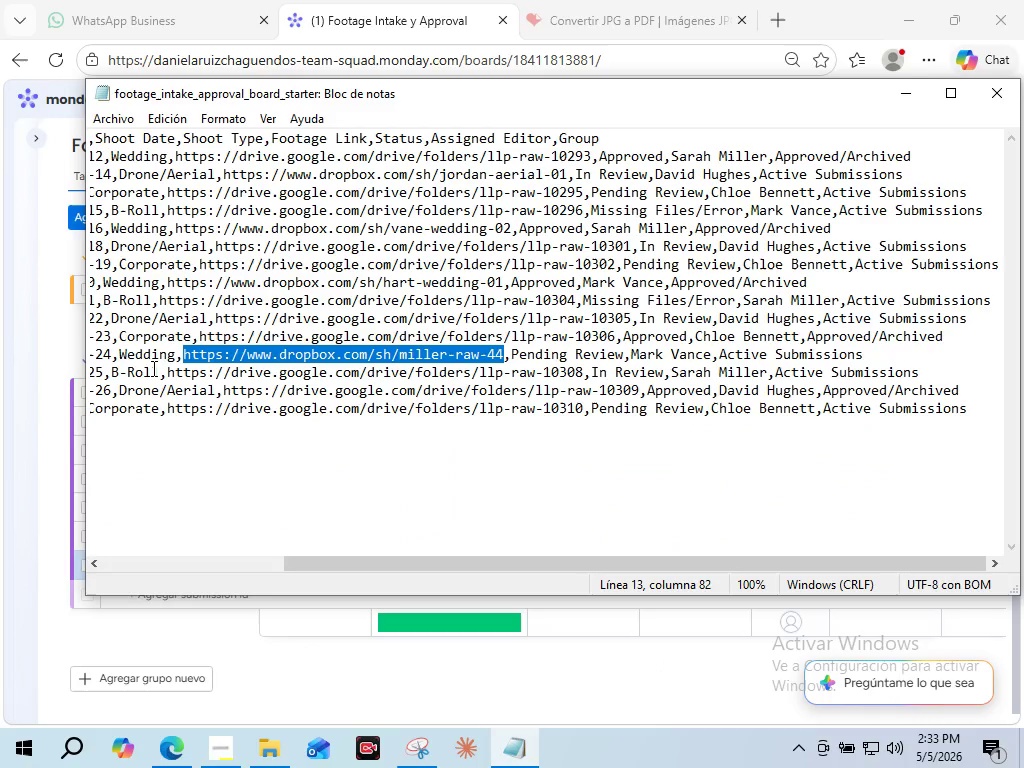 
left_click_drag(start_coordinate=[167, 368], to_coordinate=[583, 372])
 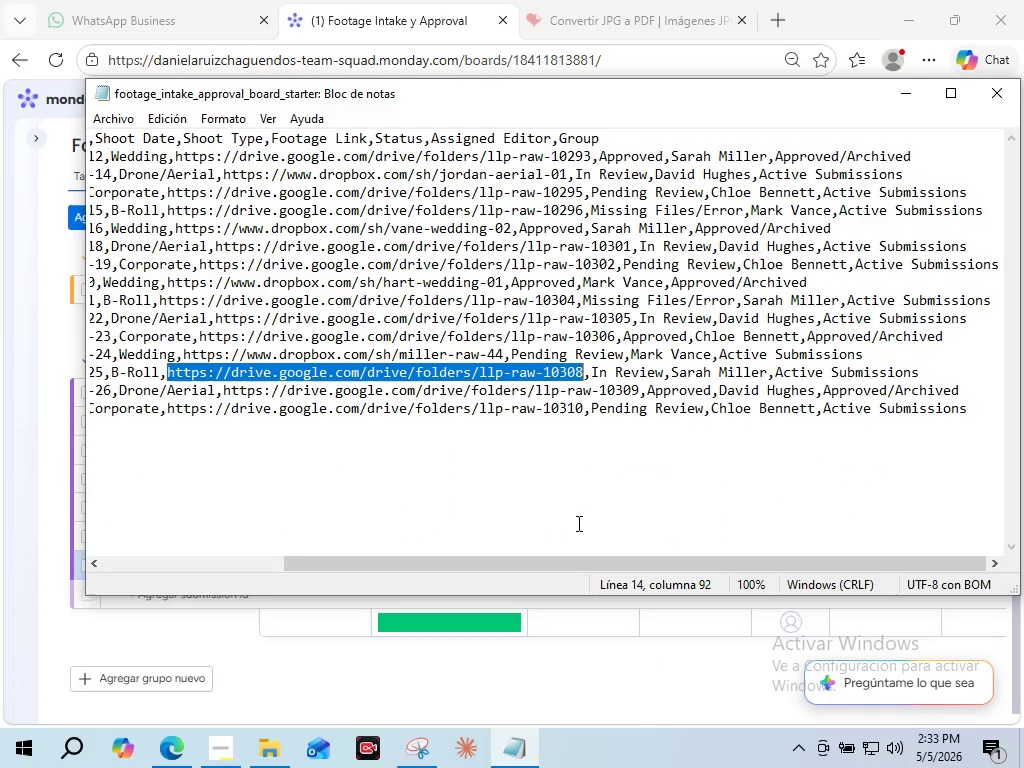 
key(Control+C)
 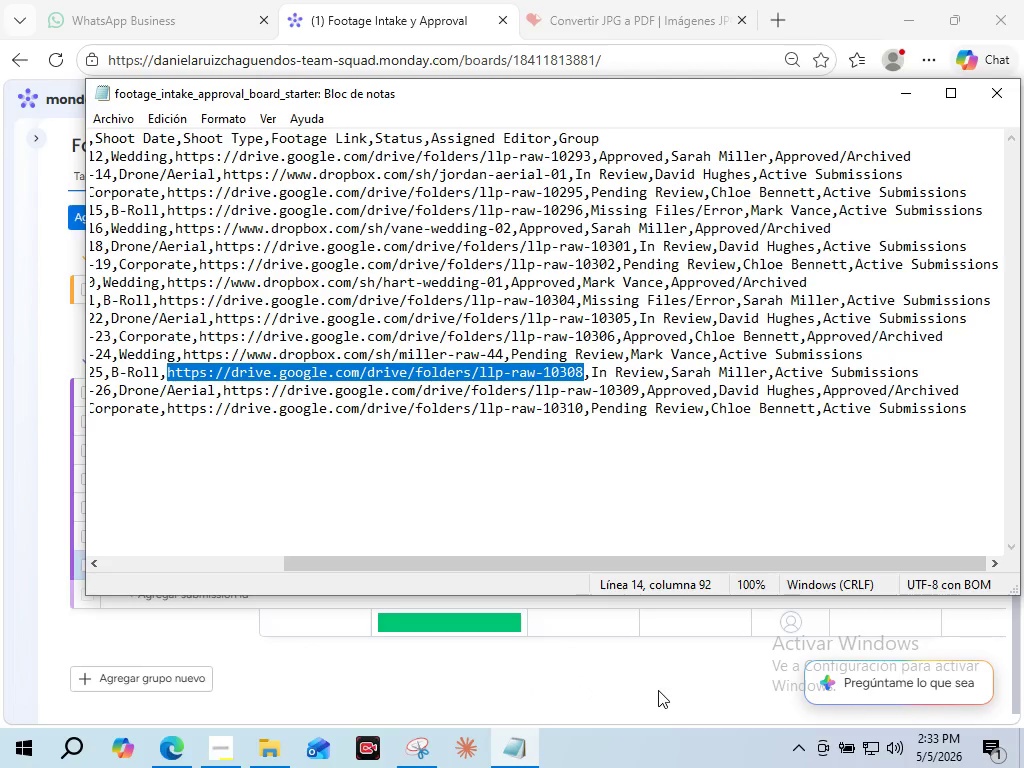 
left_click([681, 678])
 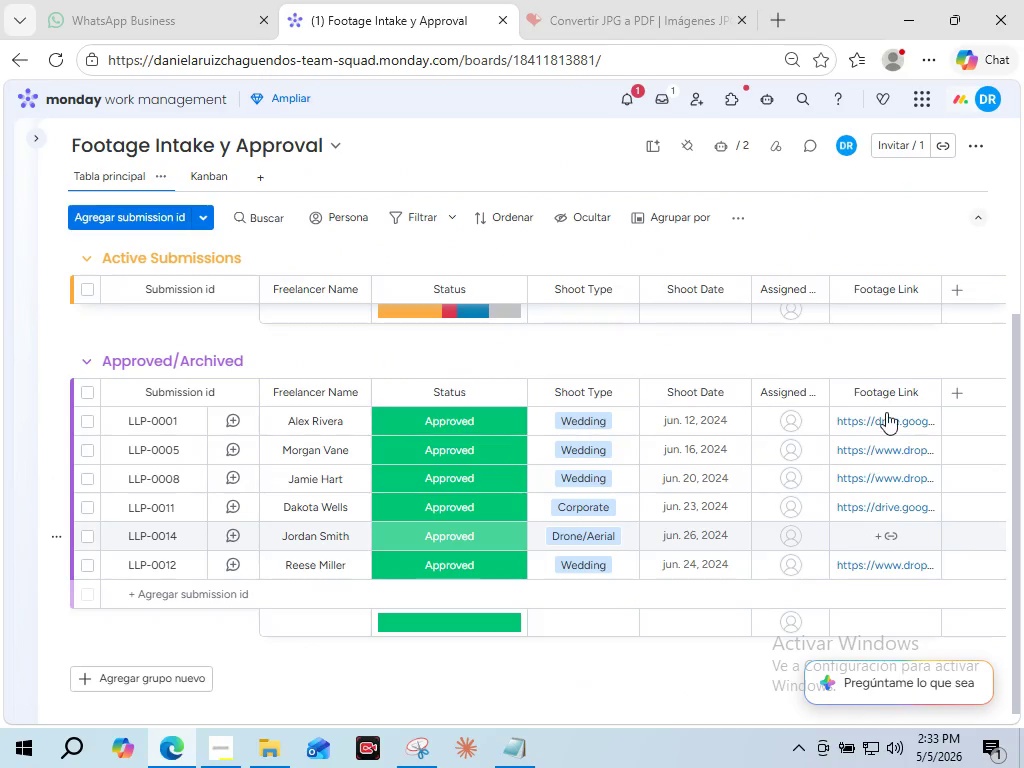 
scroll: coordinate [886, 412], scroll_direction: up, amount: 2.0
 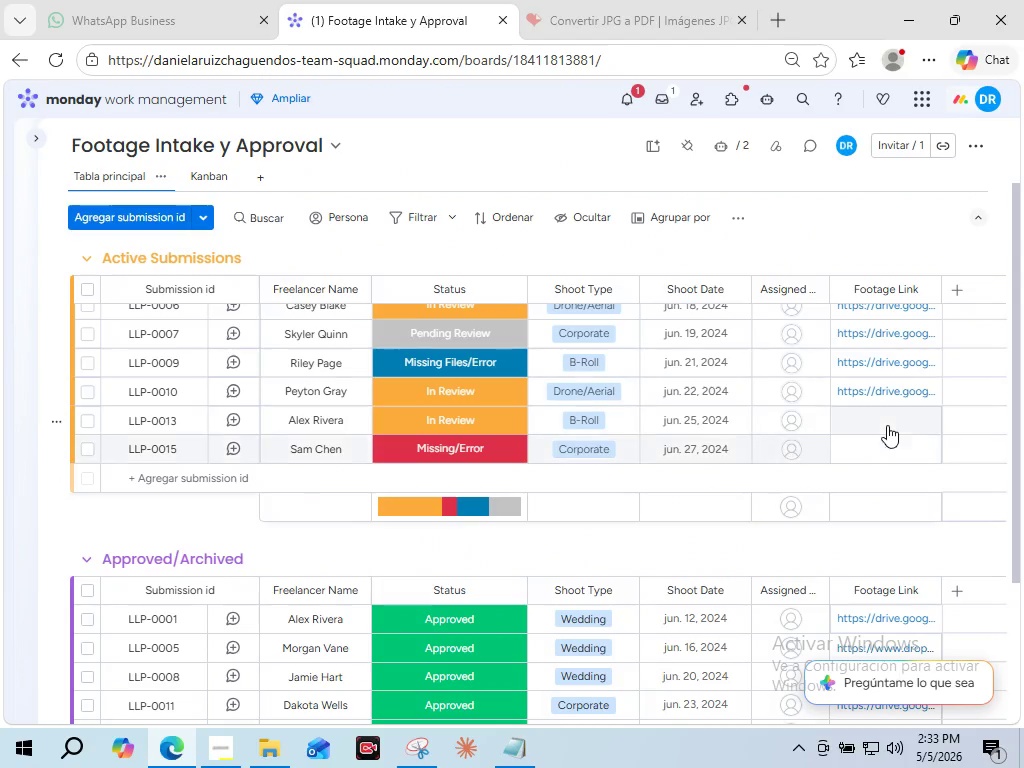 
left_click([886, 420])
 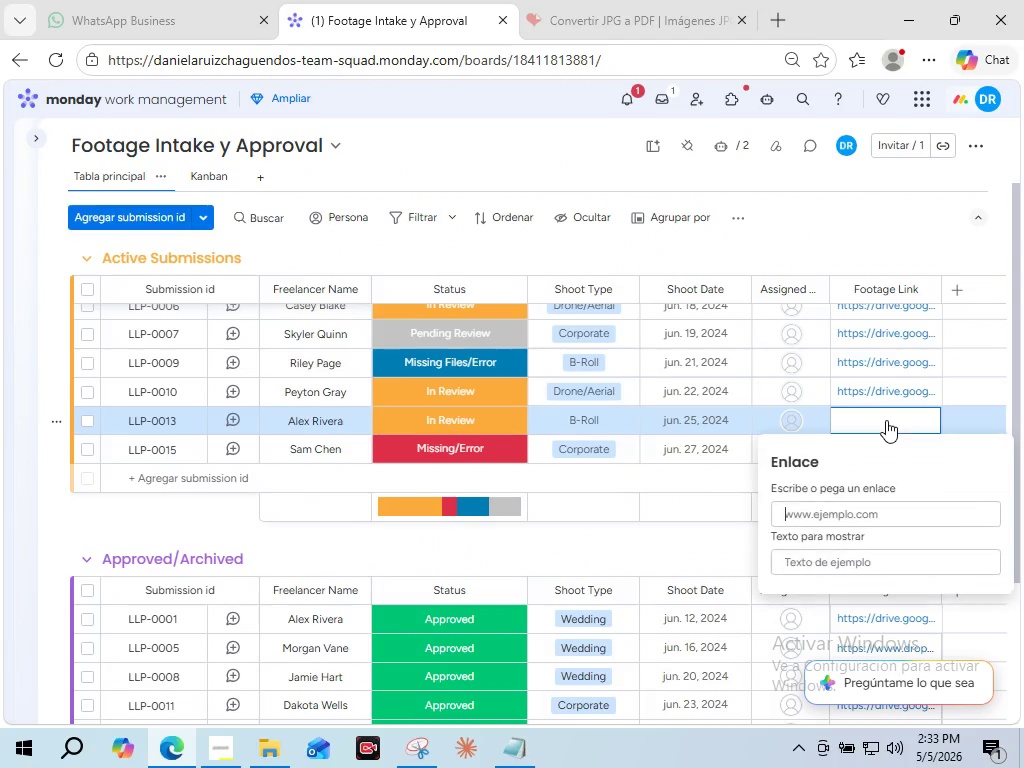 
key(Control+V)
 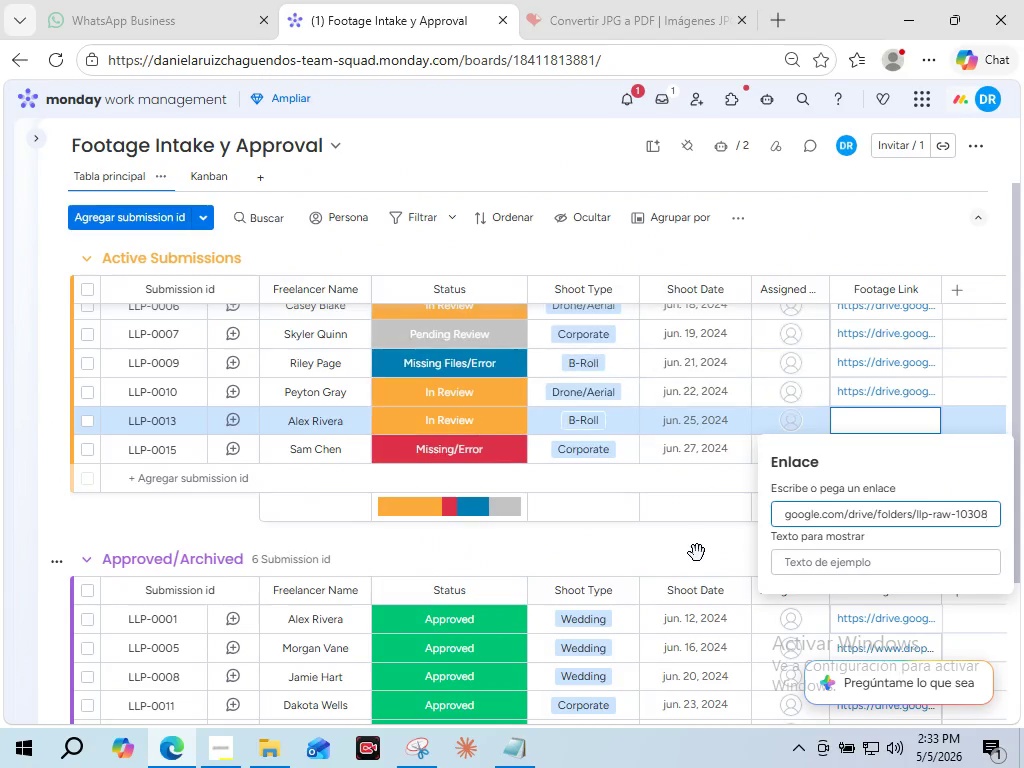 
left_click([697, 553])
 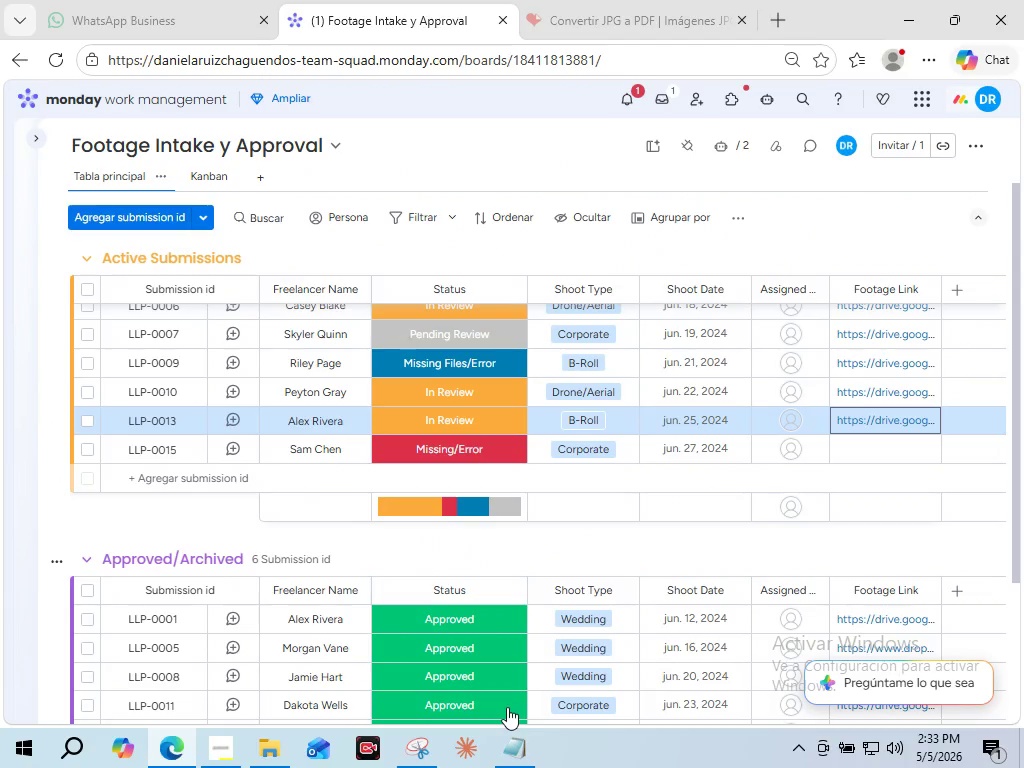 
left_click([508, 757])
 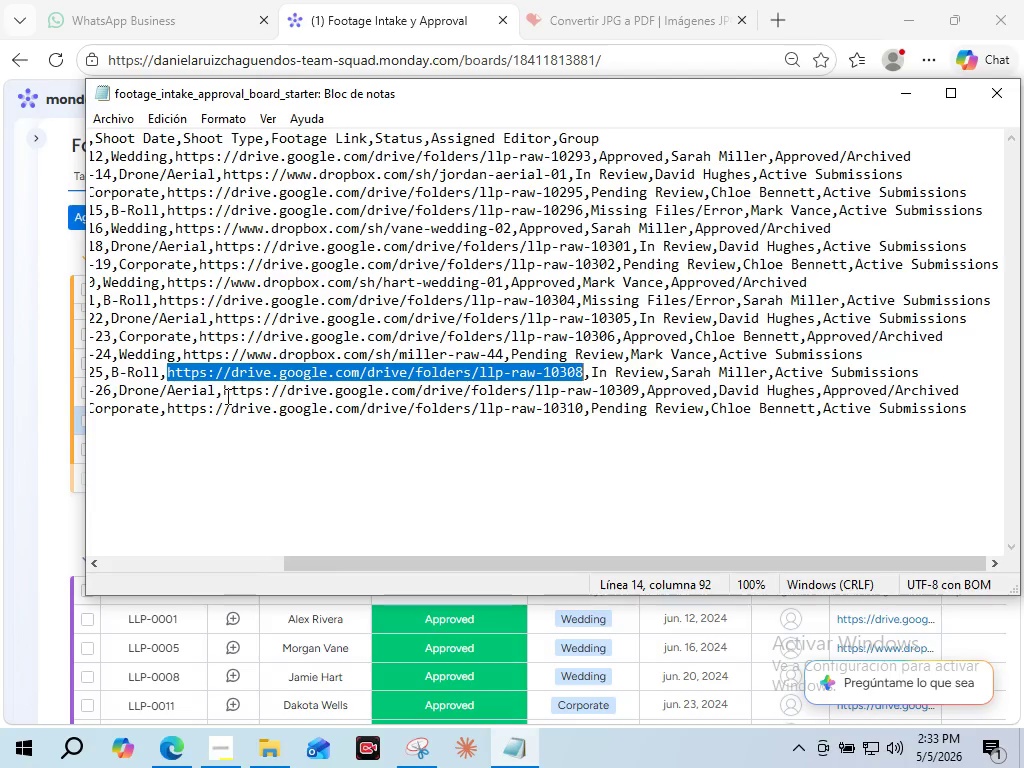 
left_click_drag(start_coordinate=[223, 391], to_coordinate=[638, 386])
 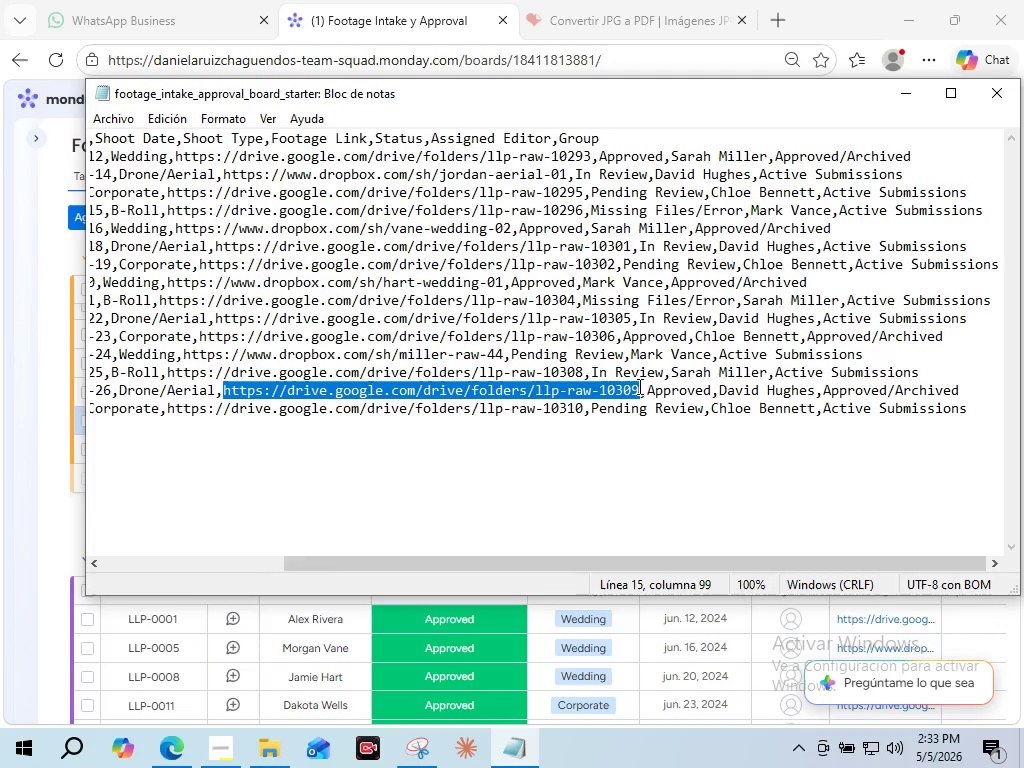 
key(Control+C)
 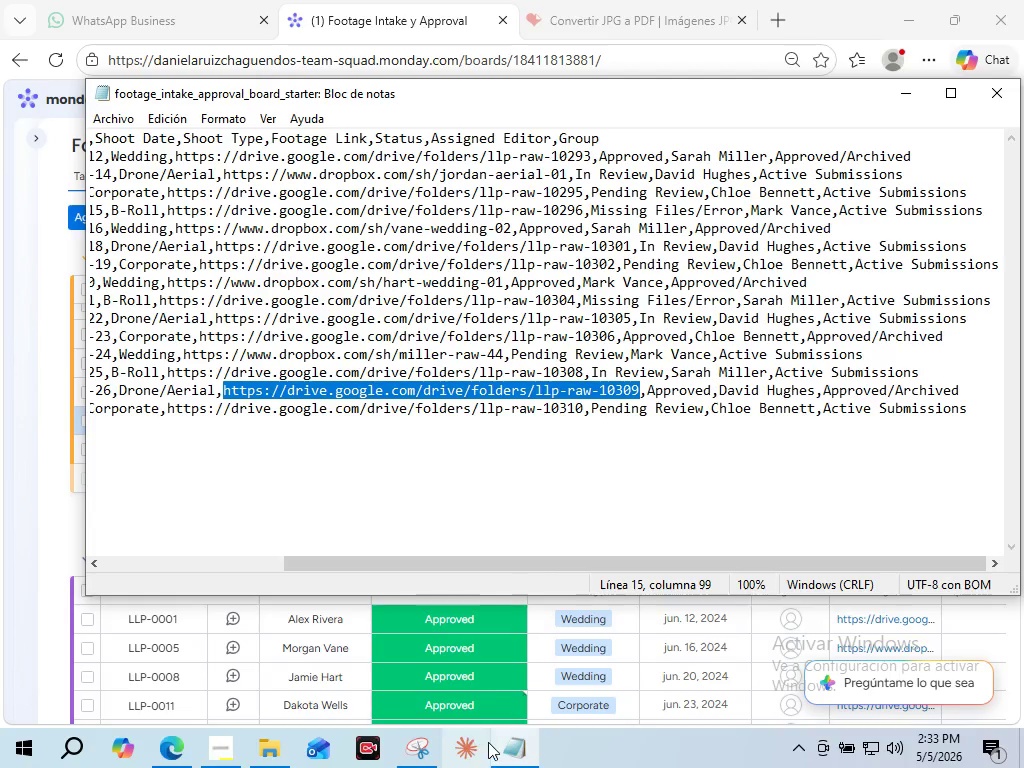 
left_click([515, 751])
 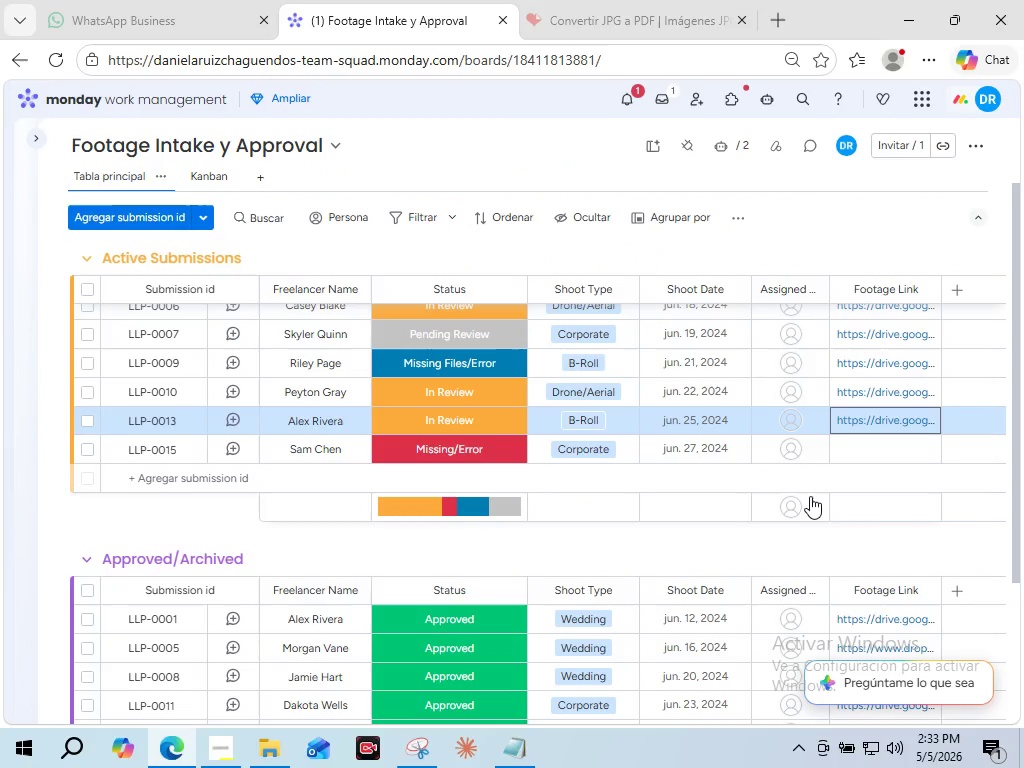 
scroll: coordinate [830, 523], scroll_direction: down, amount: 2.0
 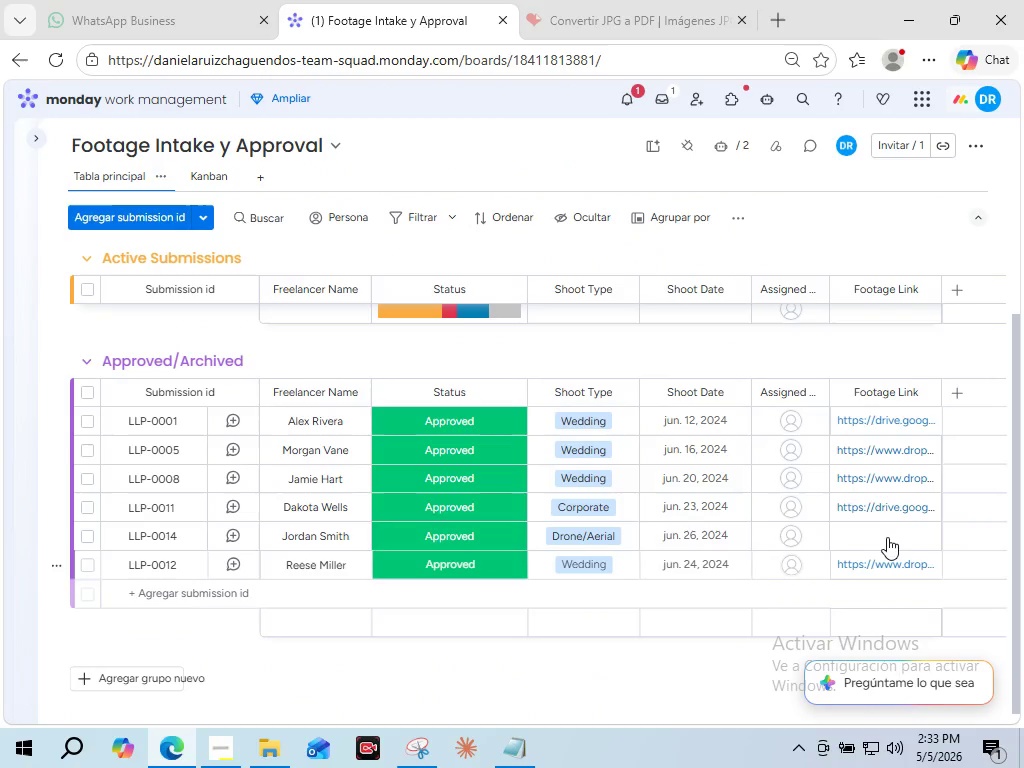 
left_click([892, 530])
 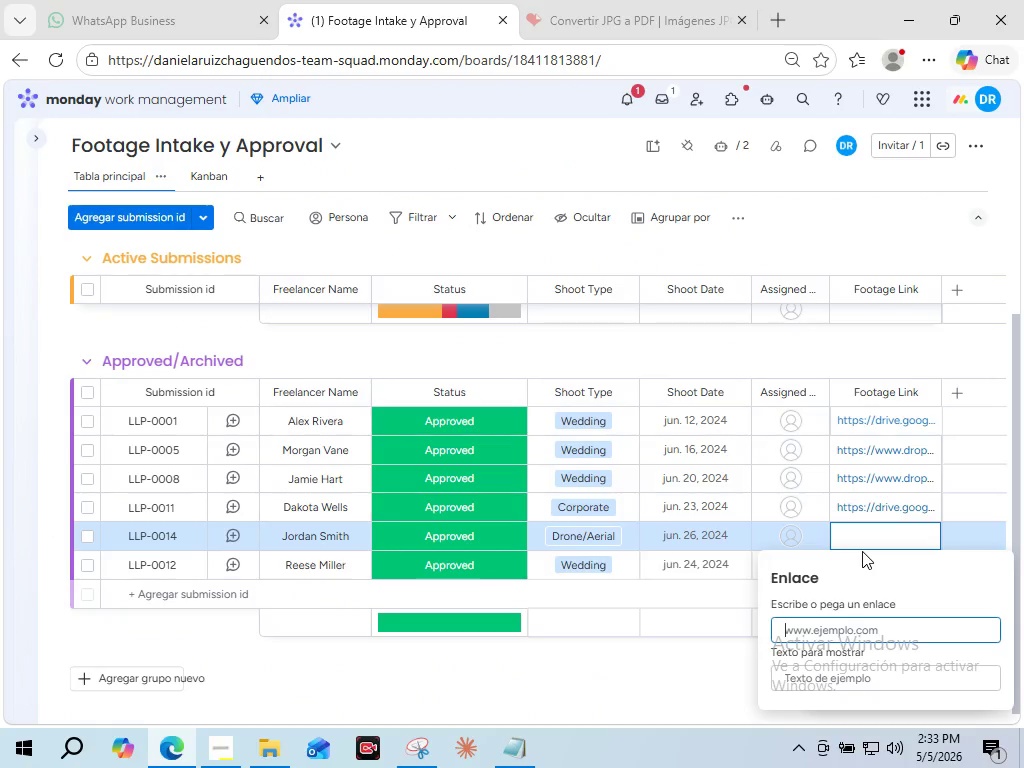 
key(Control+V)
 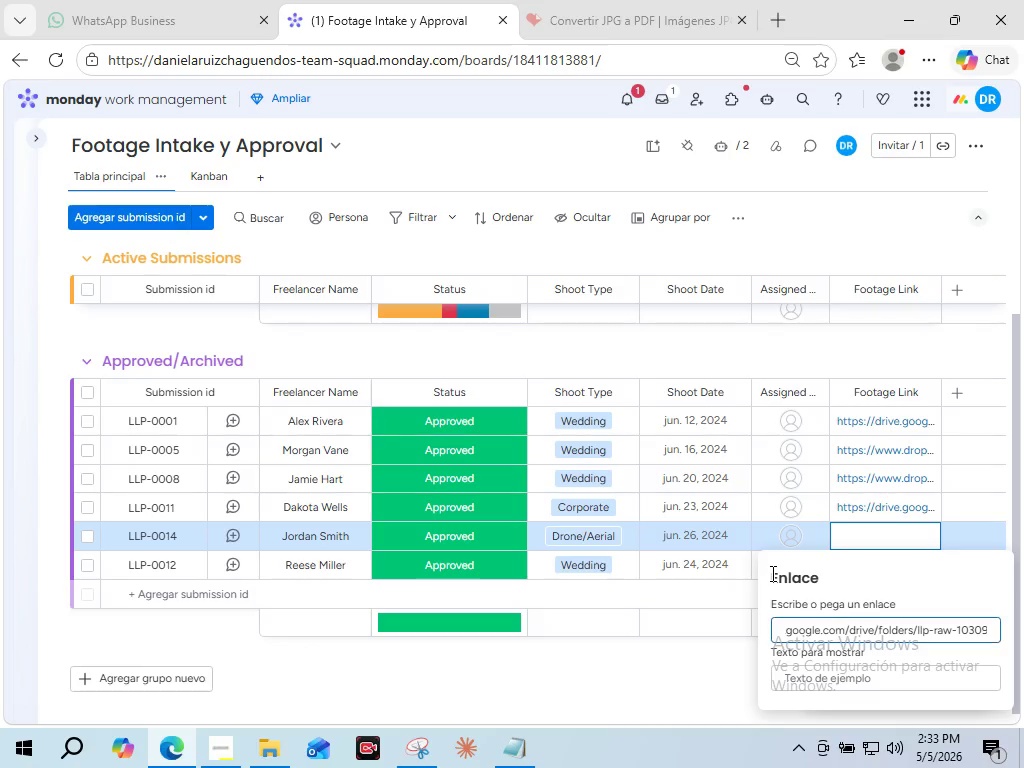 
scroll: coordinate [771, 573], scroll_direction: up, amount: 2.0